 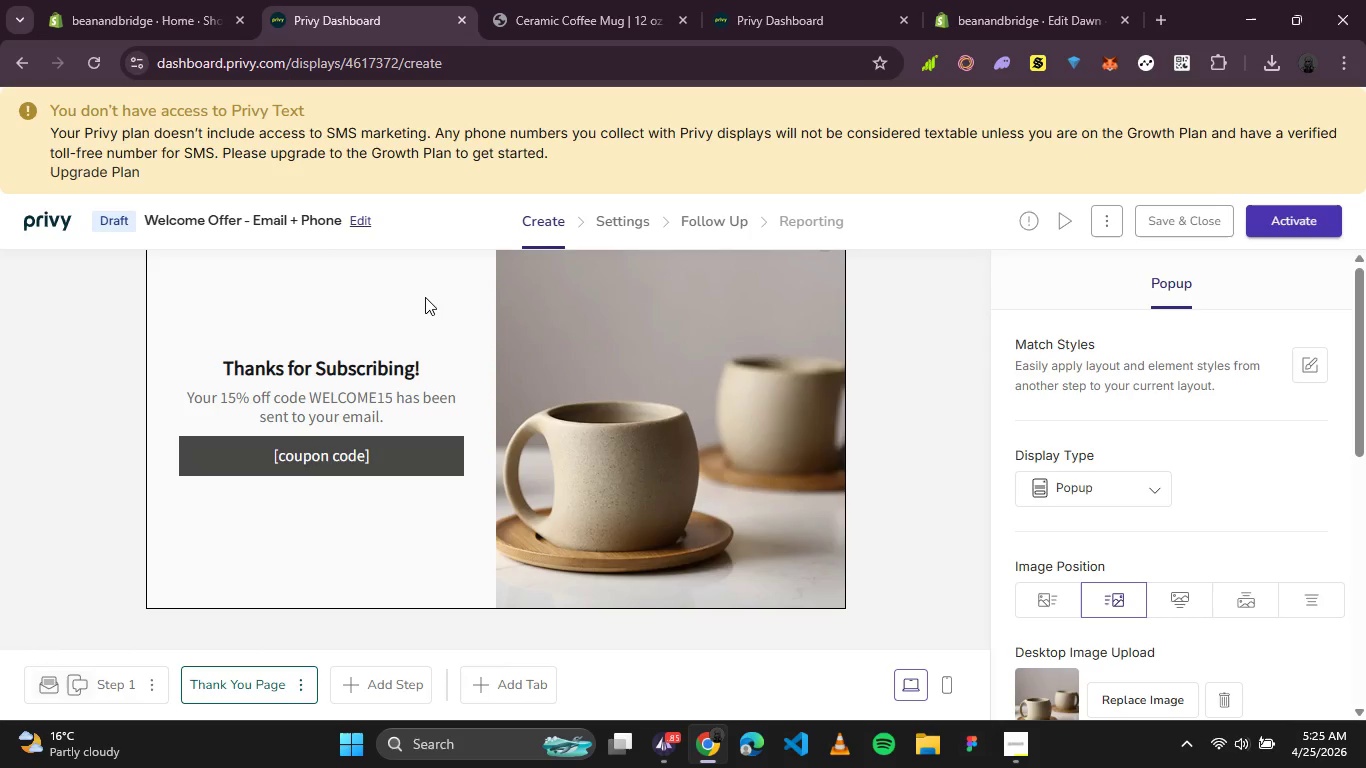 
left_click([615, 210])
 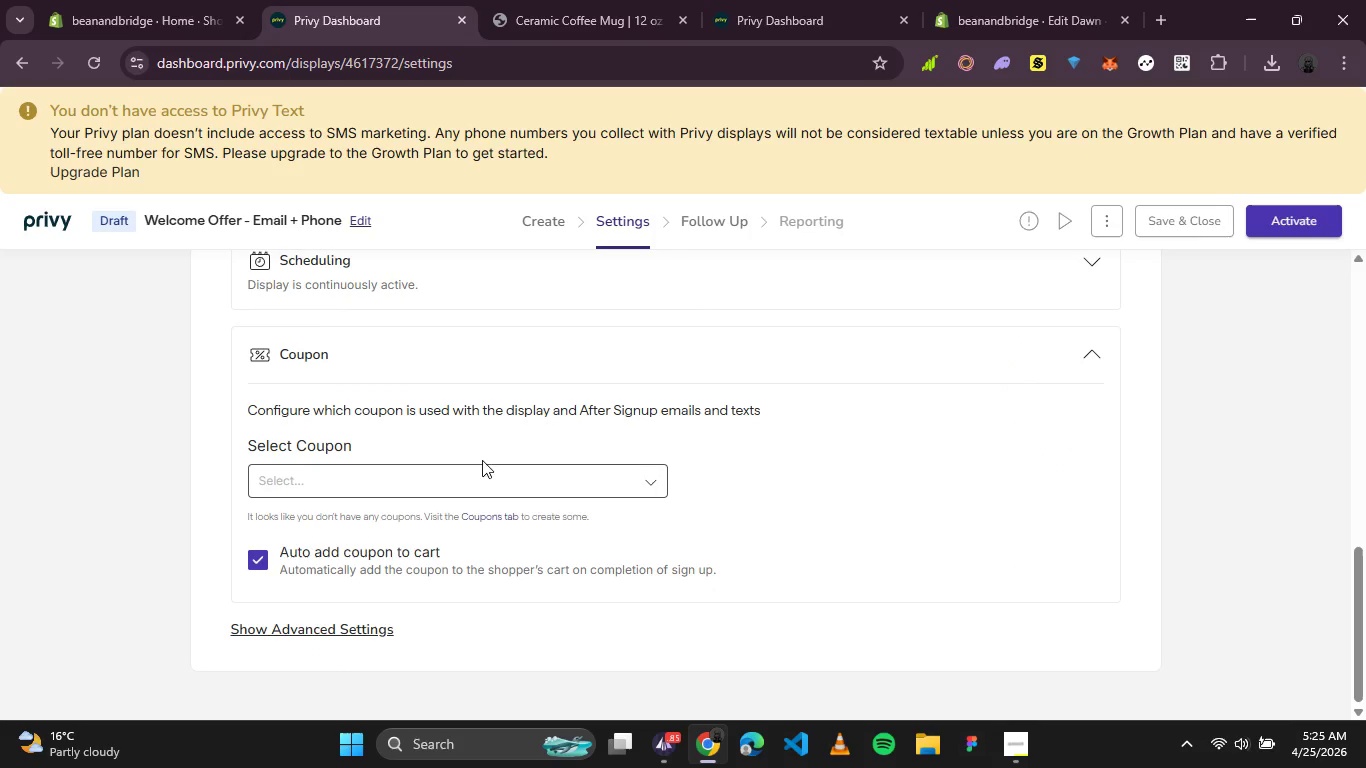 
left_click([408, 481])
 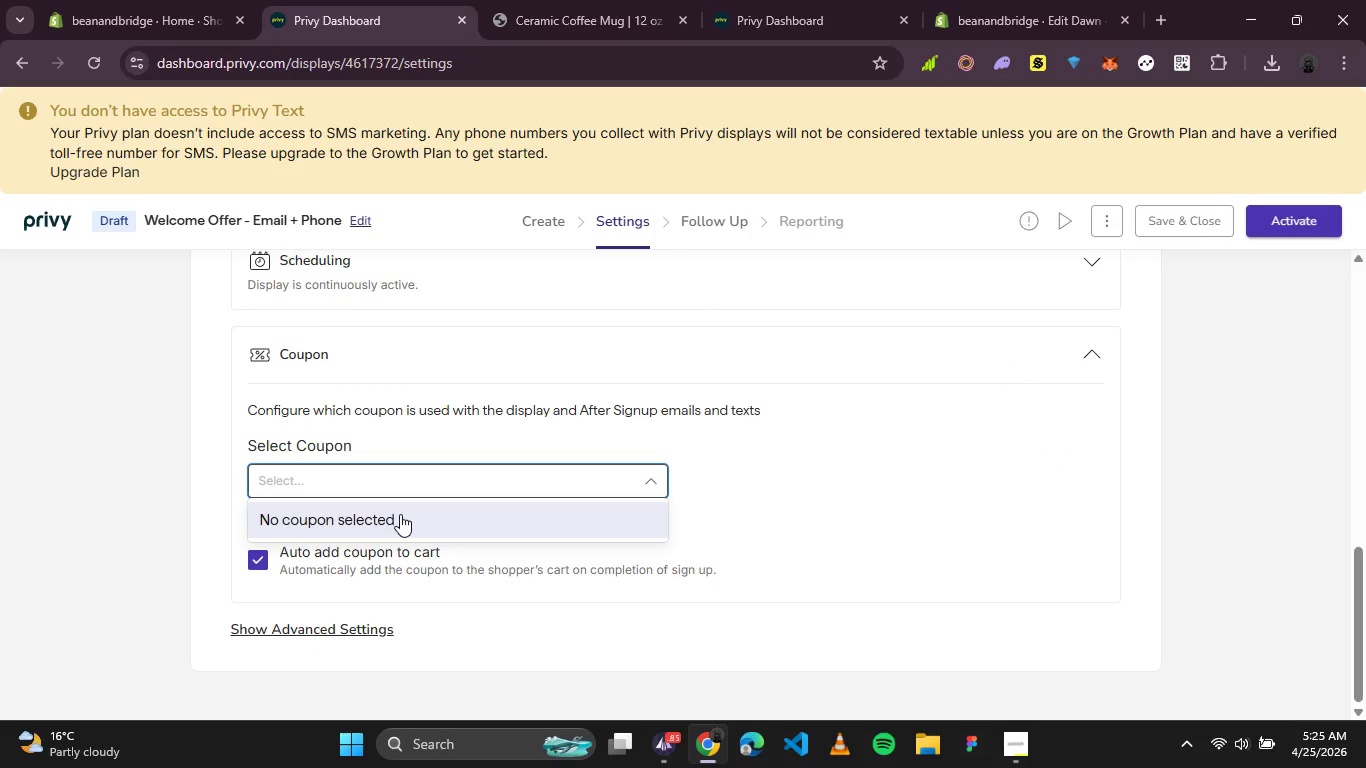 
left_click([400, 514])
 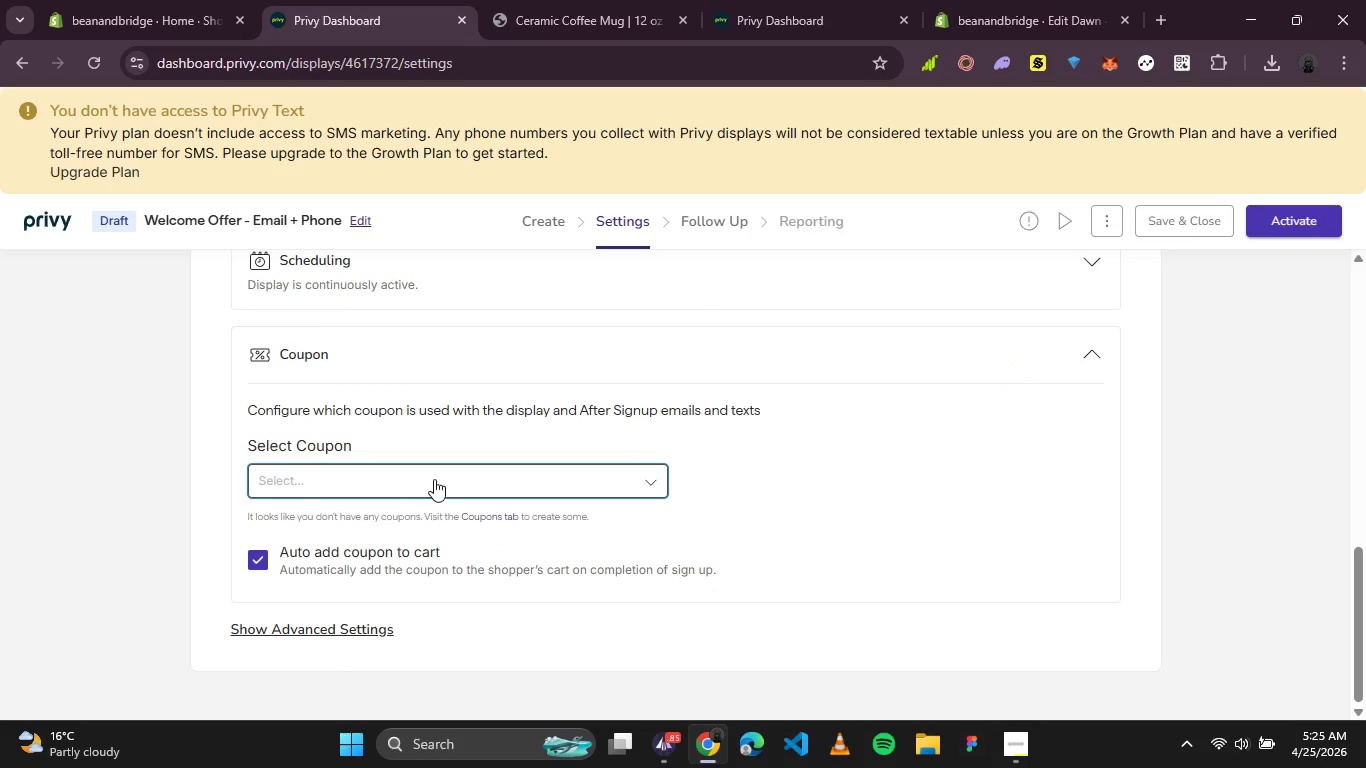 
left_click([436, 479])
 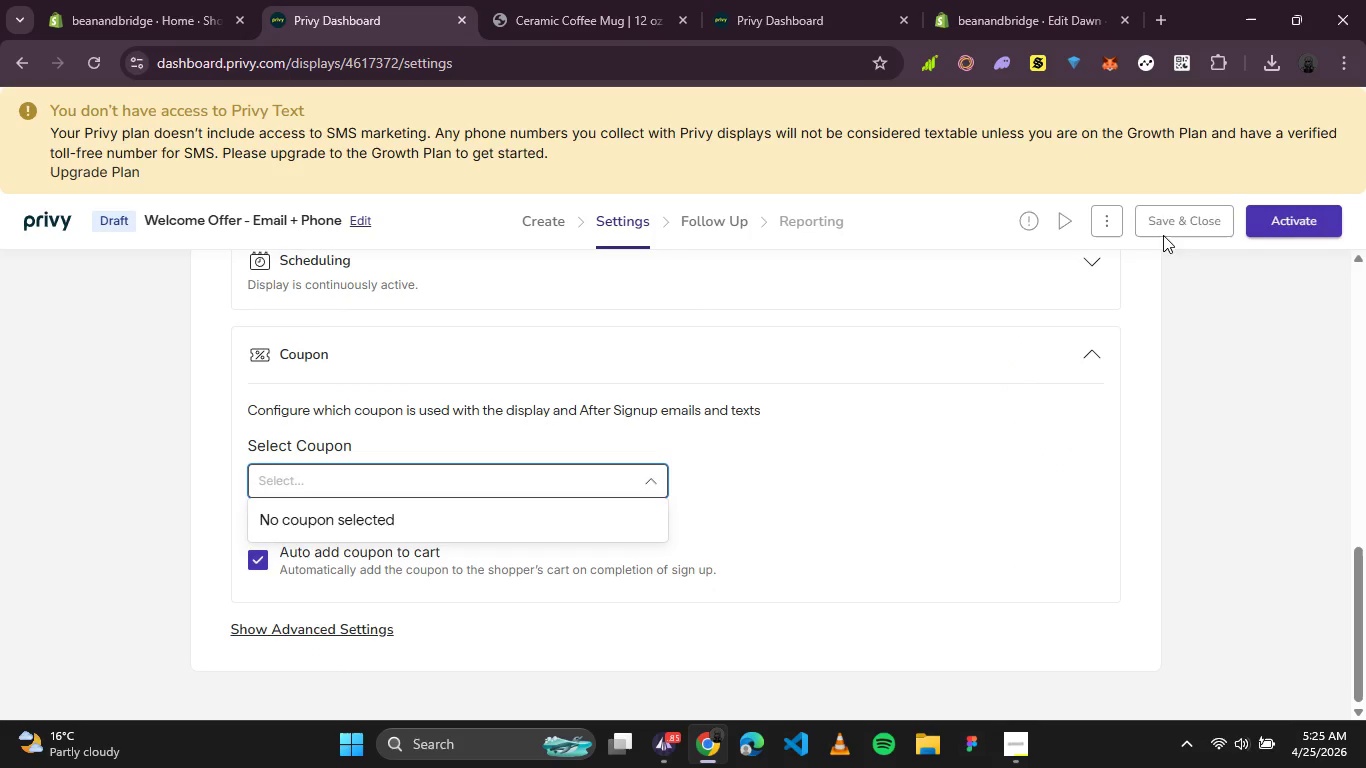 
left_click([1109, 226])
 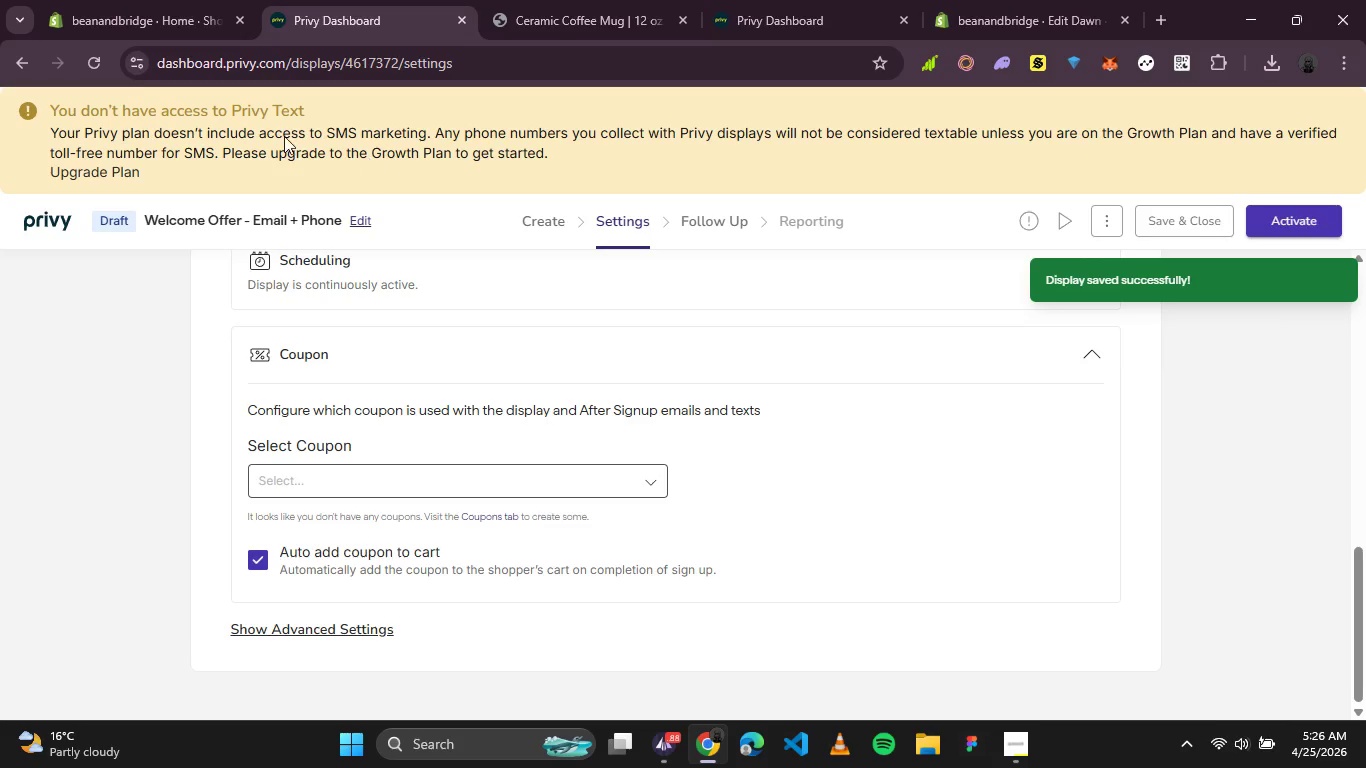 
left_click([86, 63])
 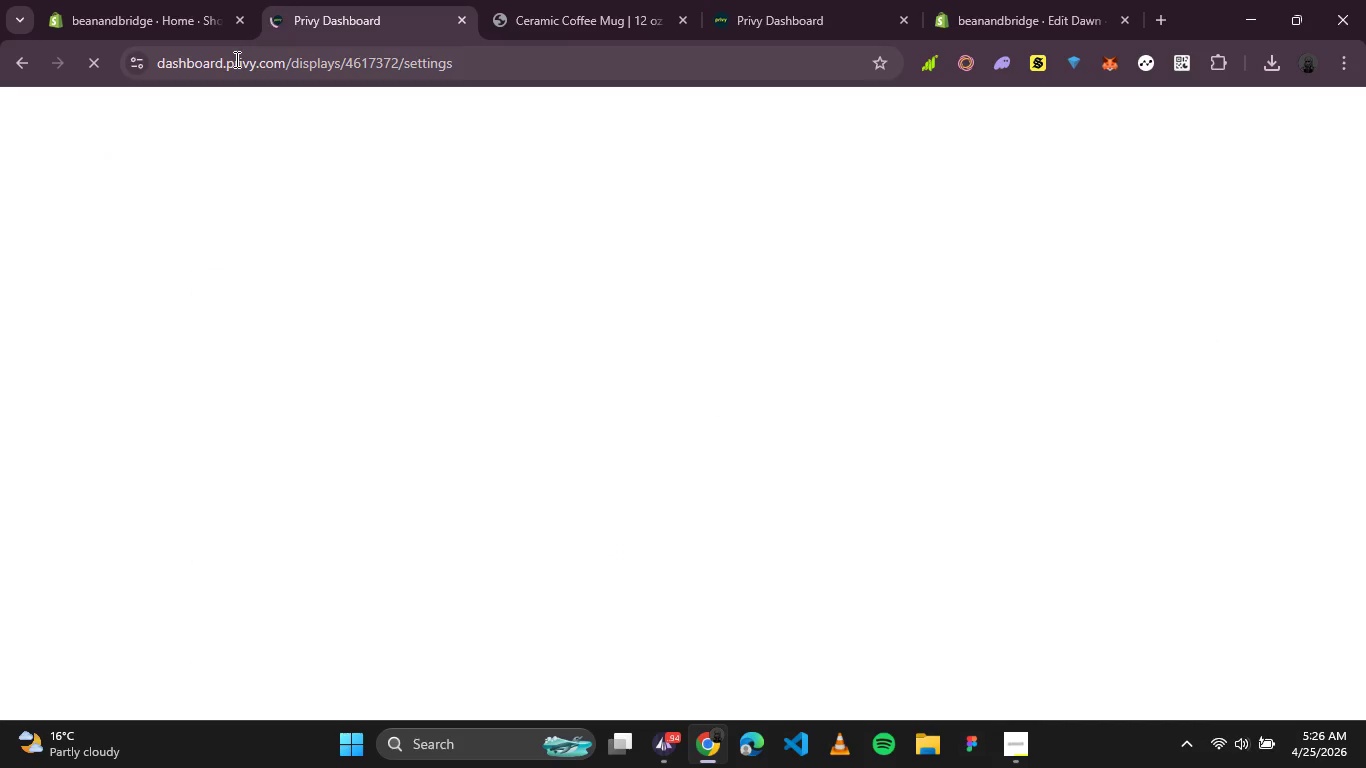 
wait(10.61)
 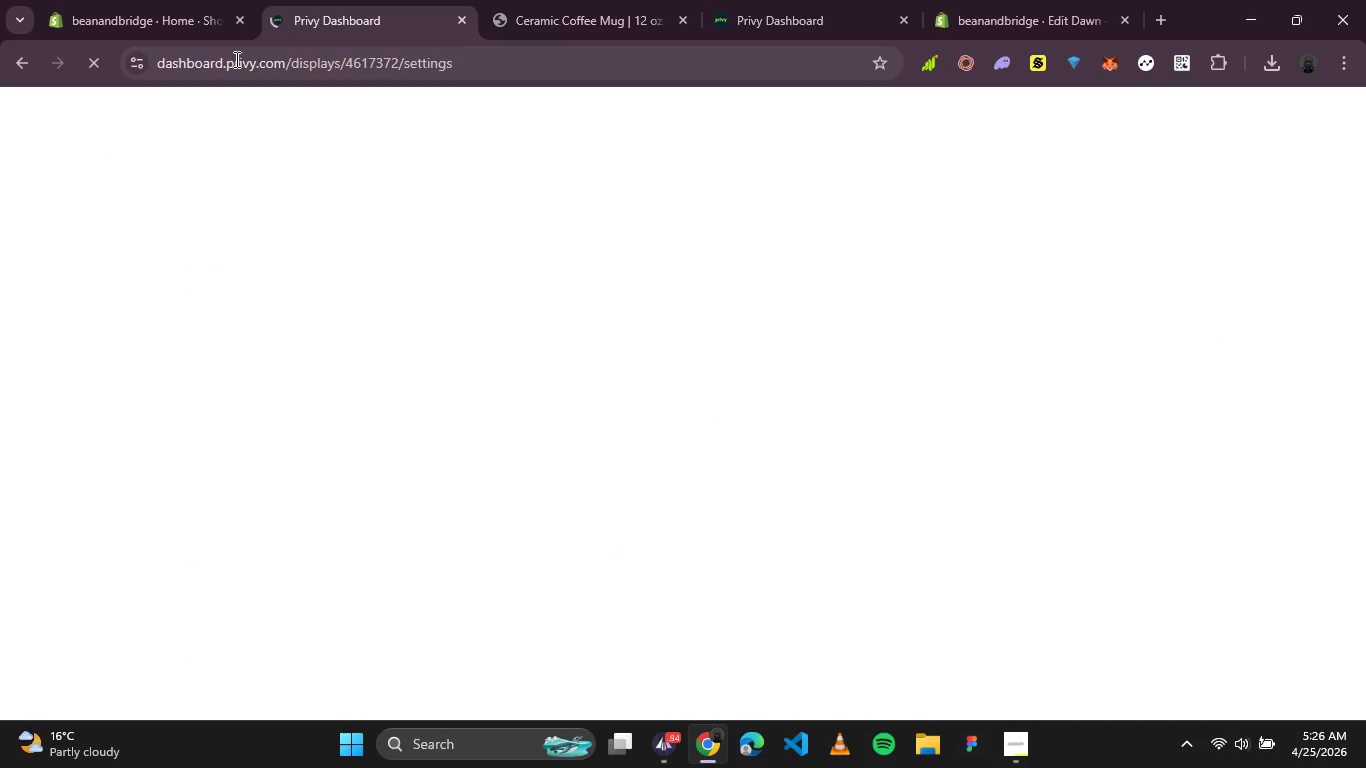 
scroll: coordinate [782, 380], scroll_direction: down, amount: 4.0
 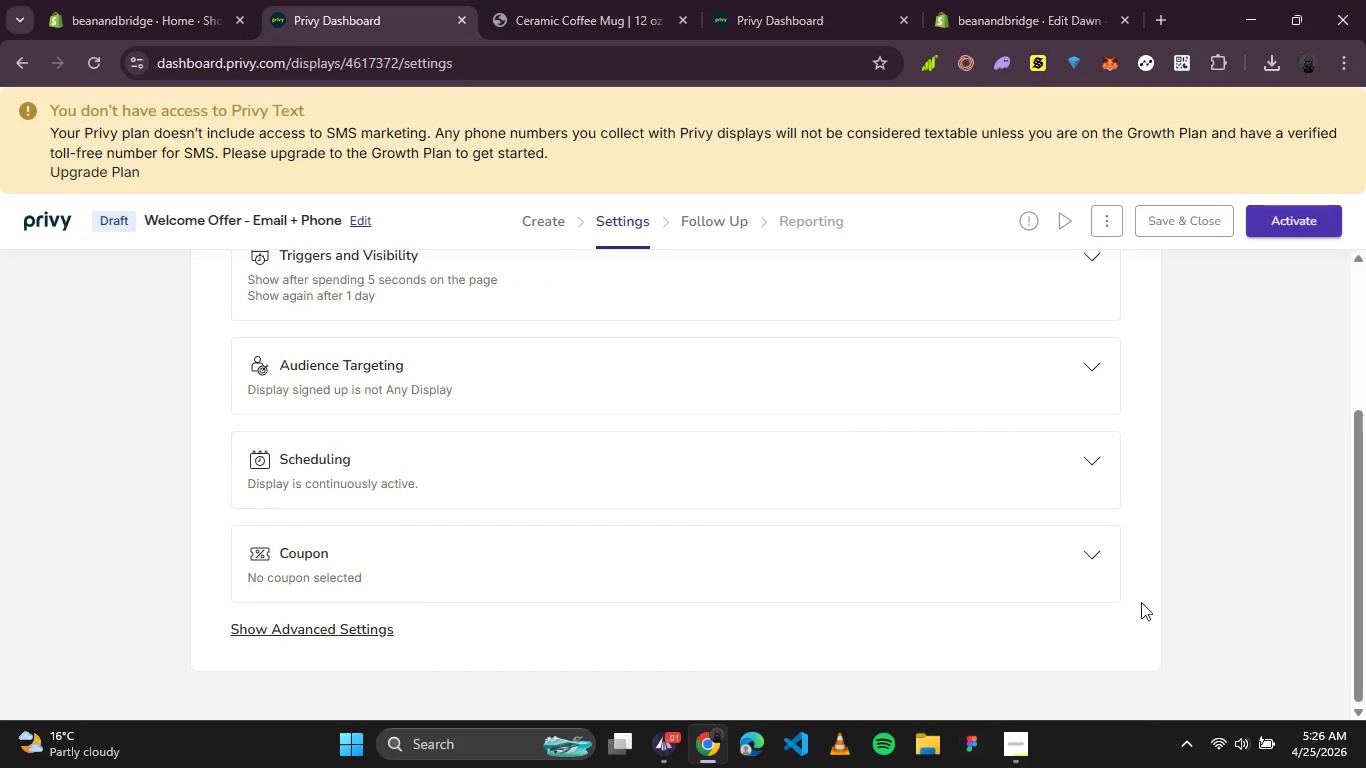 
left_click([1100, 561])
 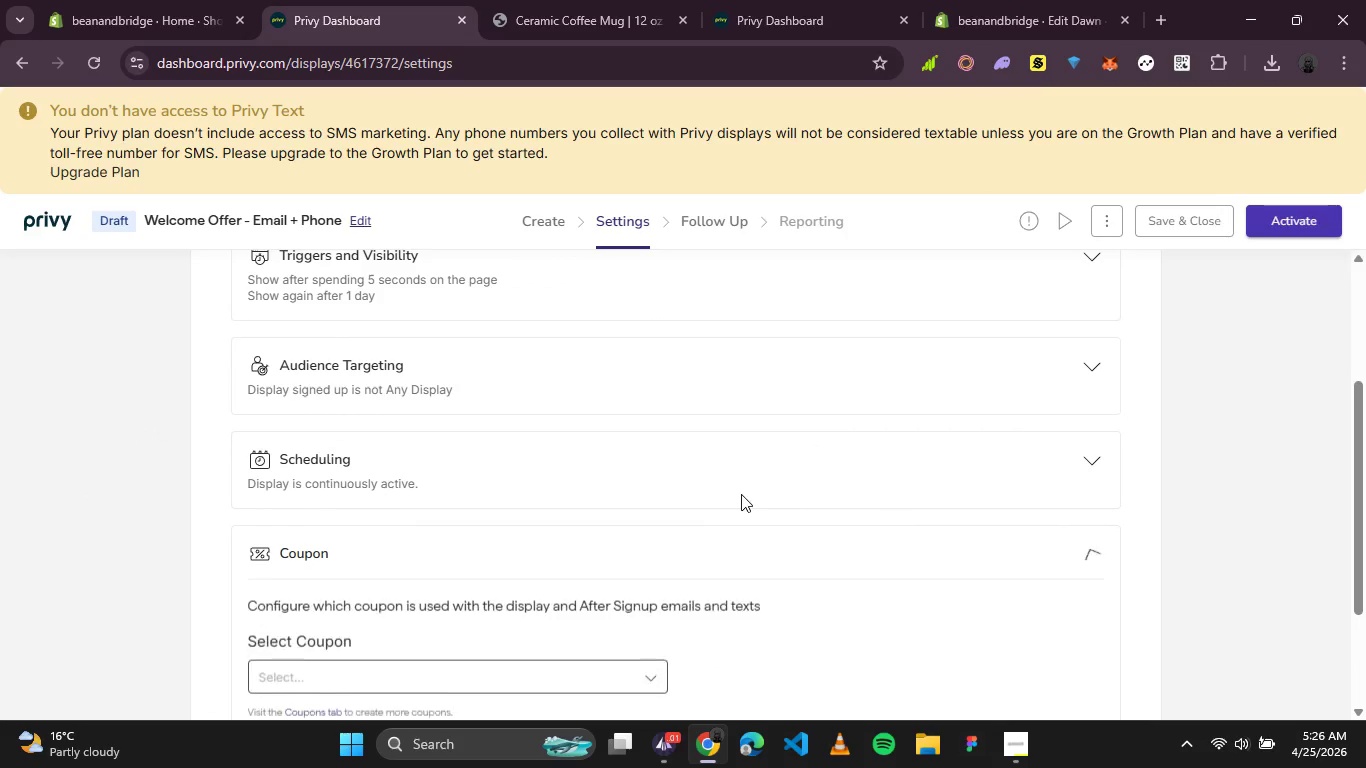 
scroll: coordinate [741, 494], scroll_direction: down, amount: 1.0
 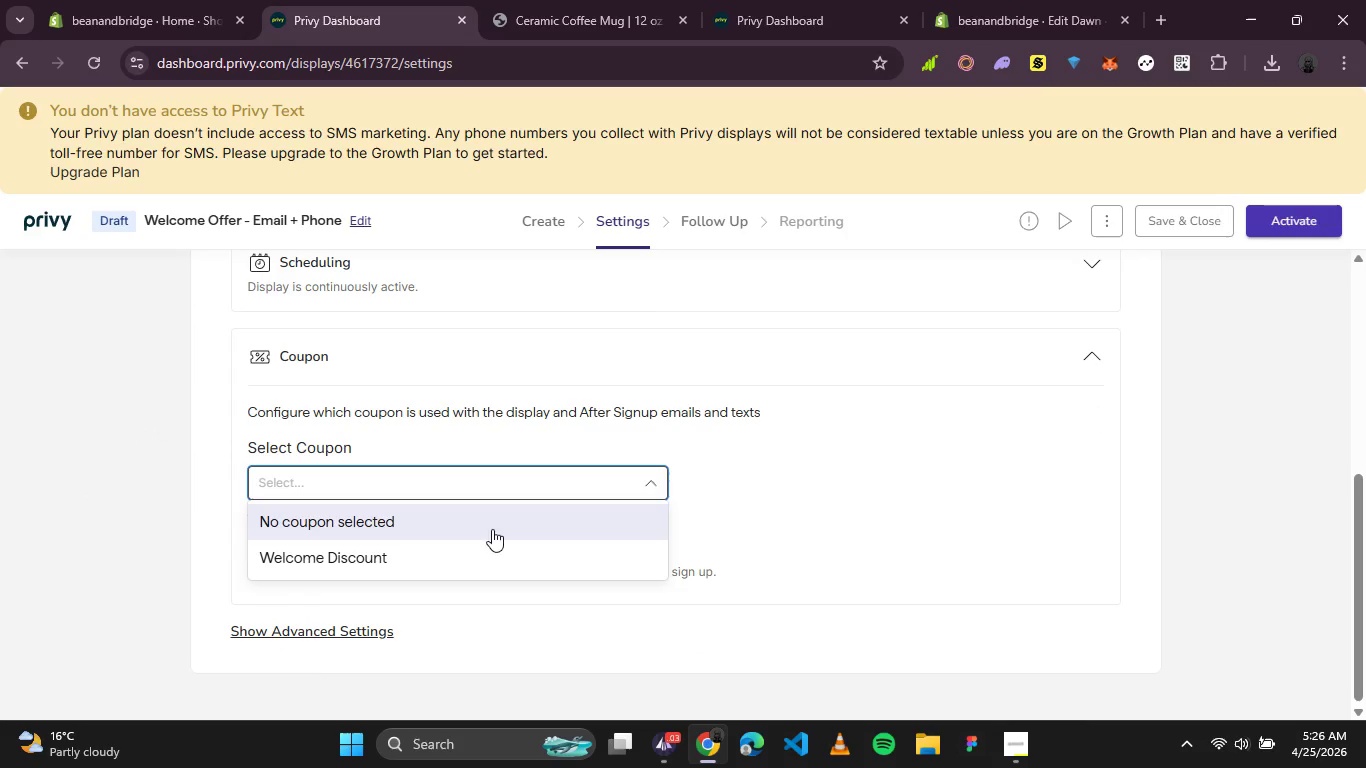 
left_click([476, 556])
 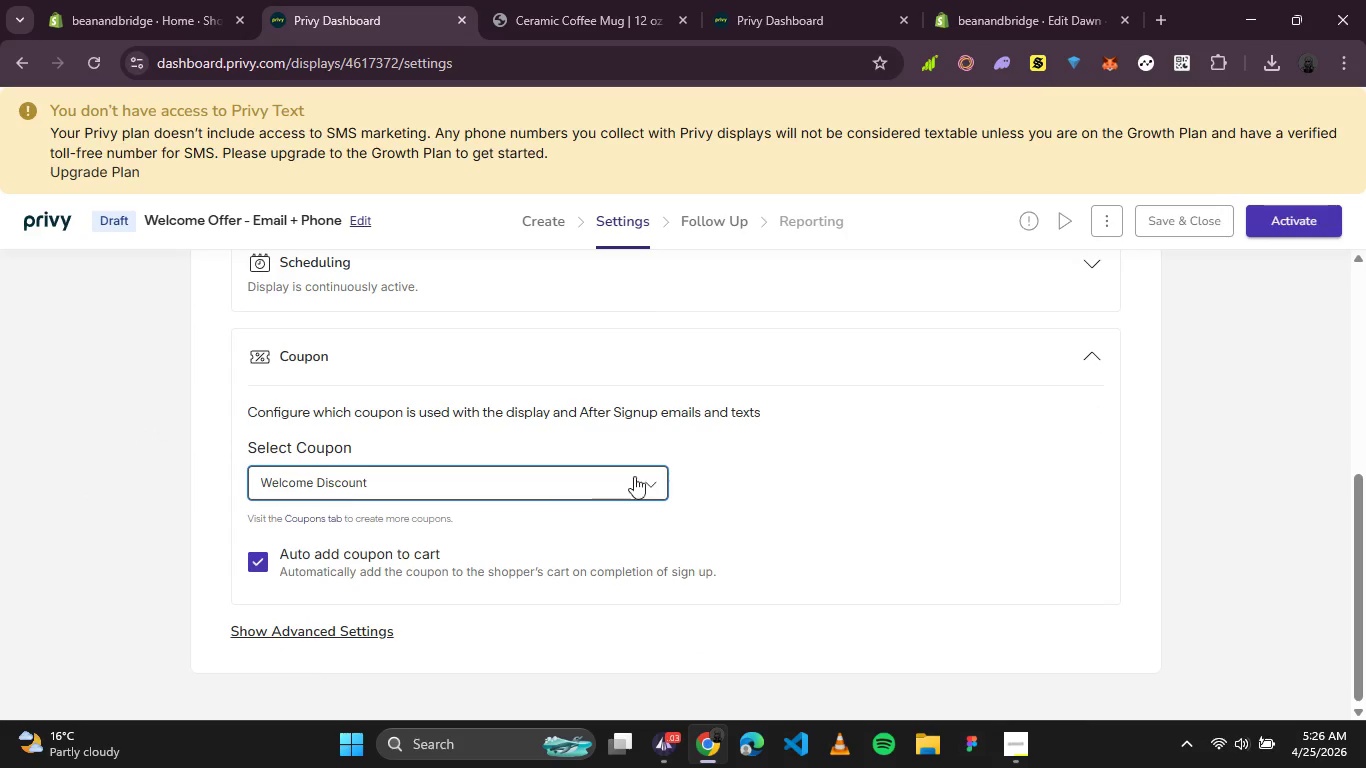 
scroll: coordinate [743, 486], scroll_direction: down, amount: 2.0
 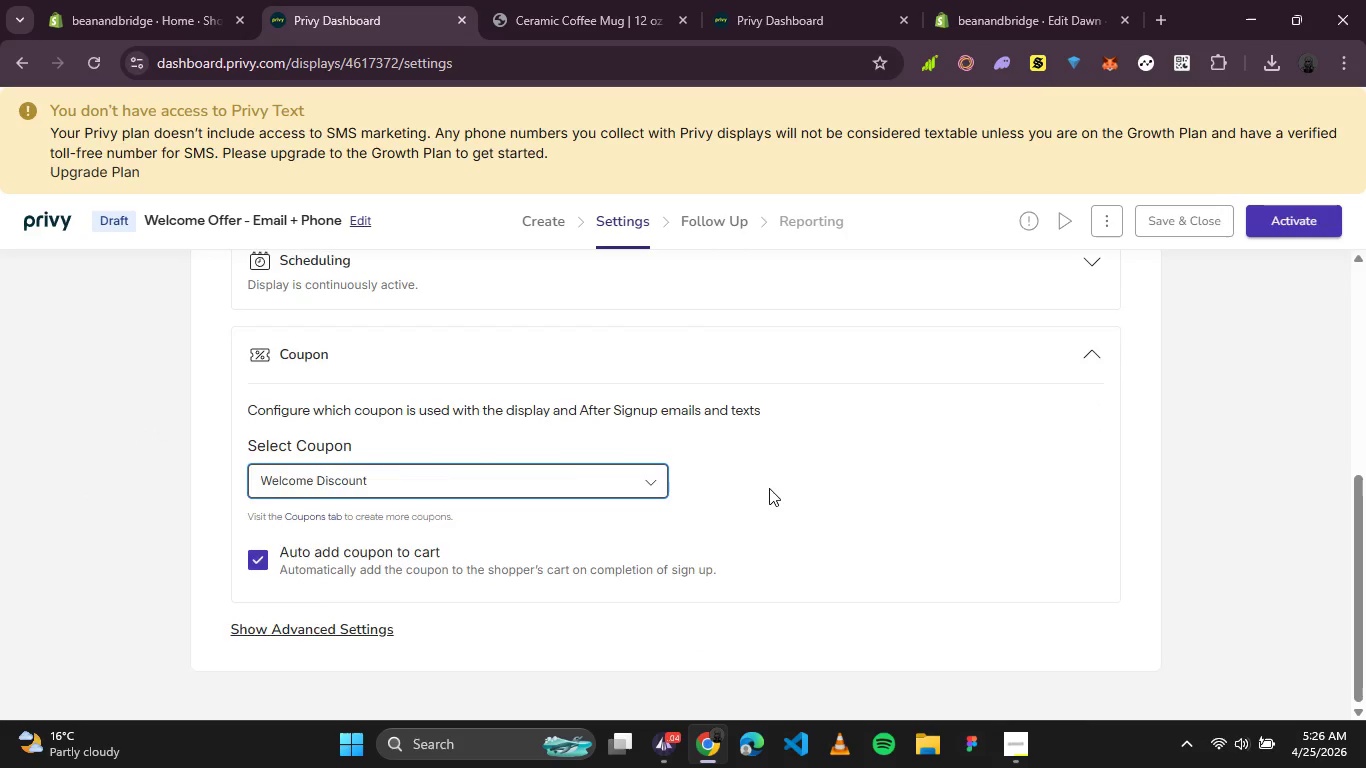 
scroll: coordinate [425, 457], scroll_direction: up, amount: 10.0
 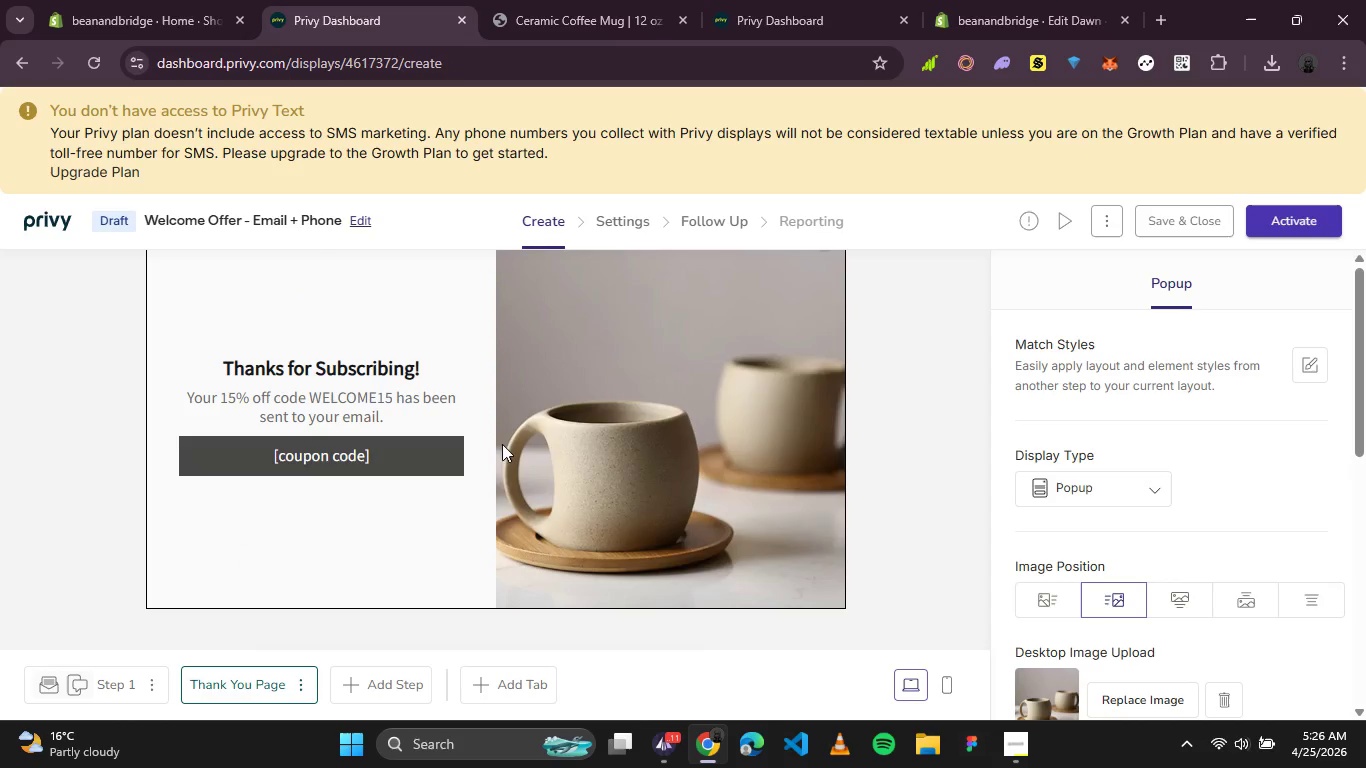 
scroll: coordinate [493, 510], scroll_direction: down, amount: 1.0
 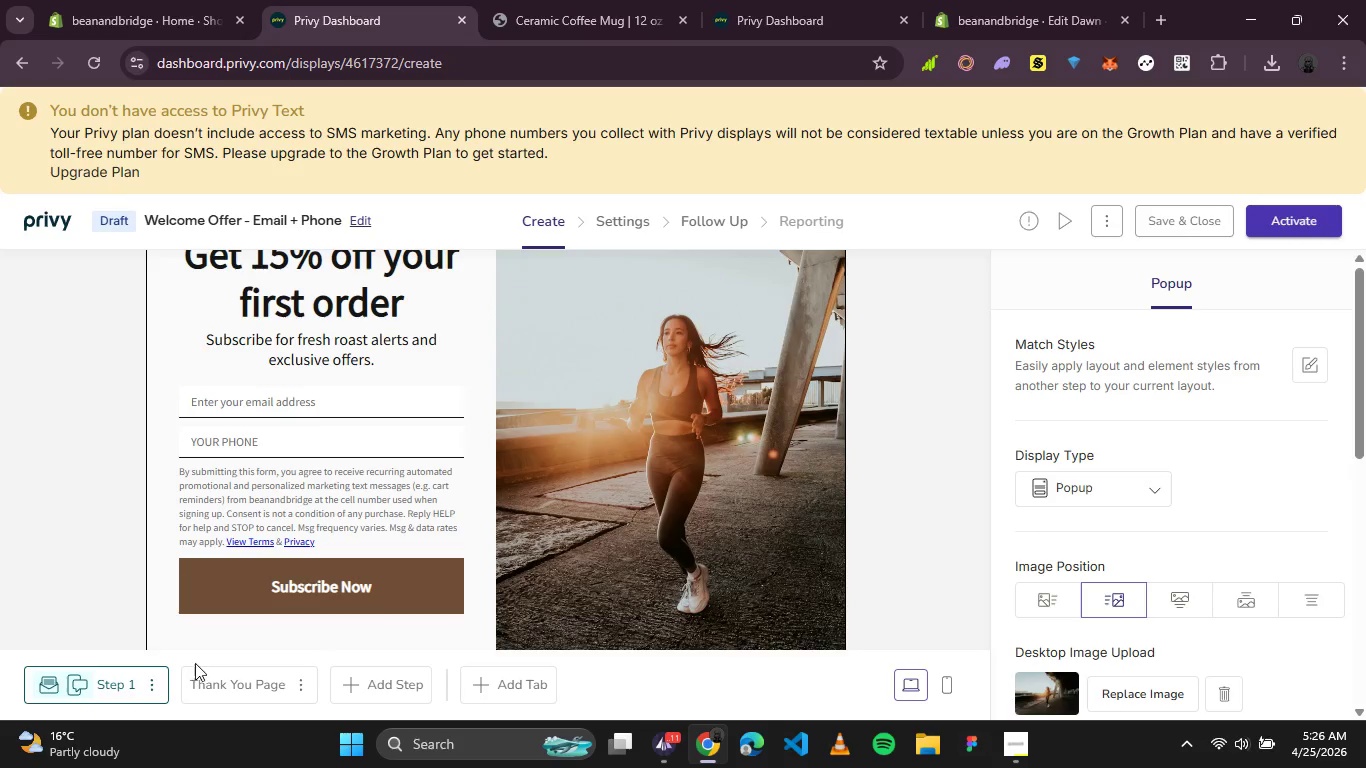 
left_click([204, 683])
 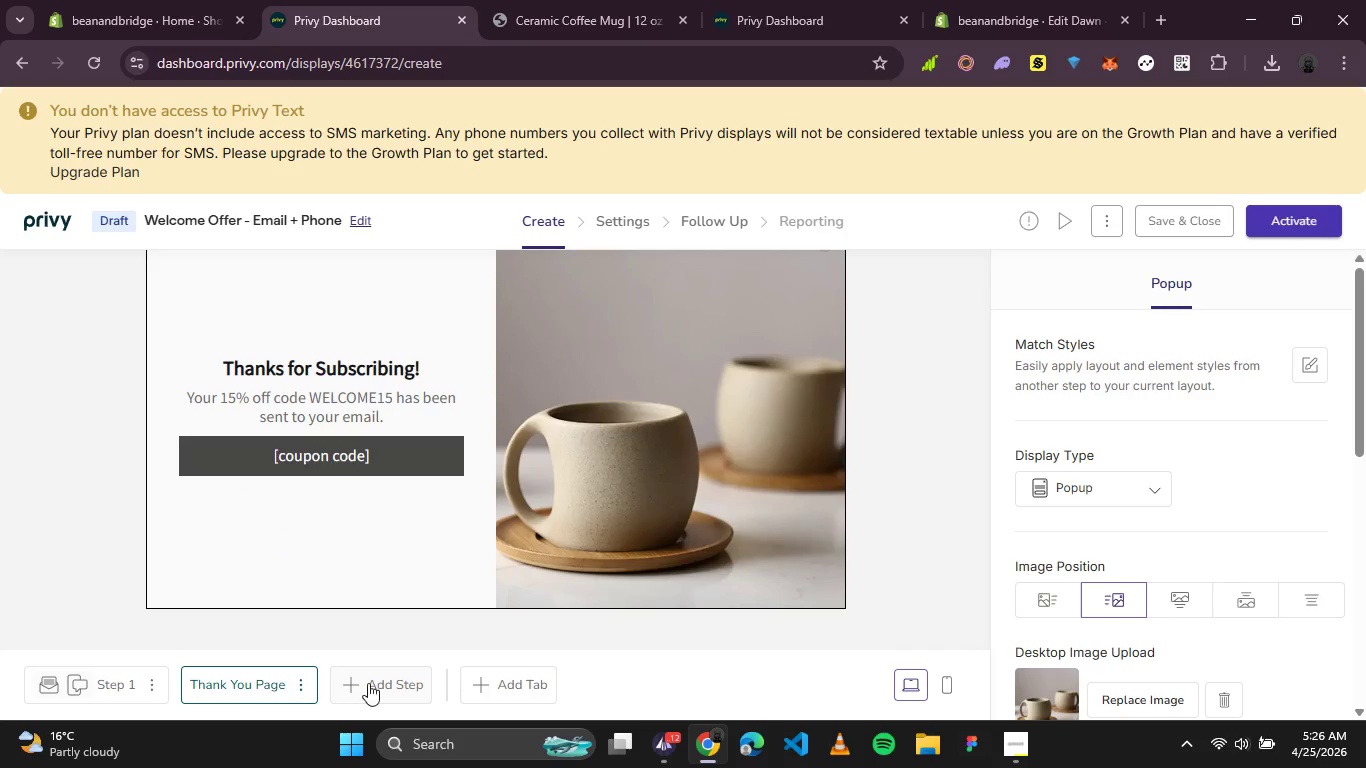 
left_click([368, 683])
 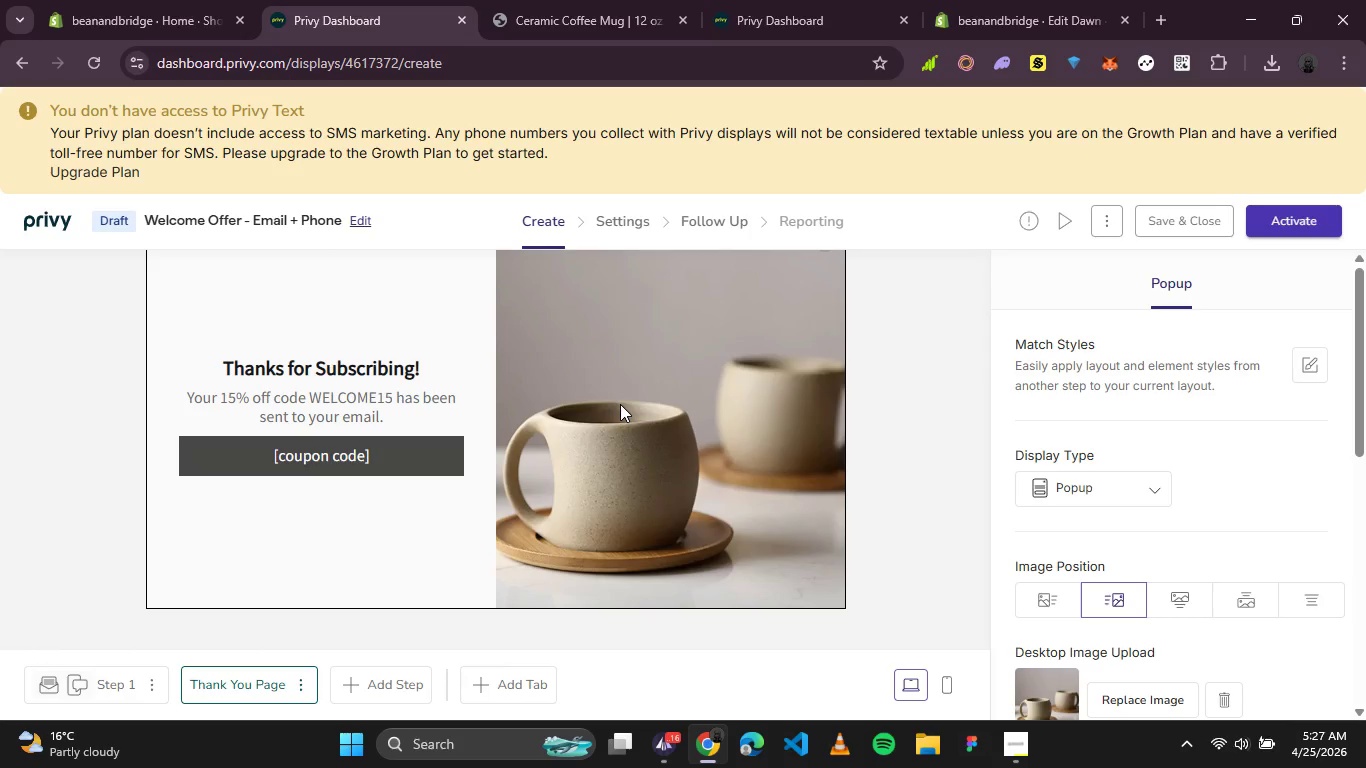 
wait(37.84)
 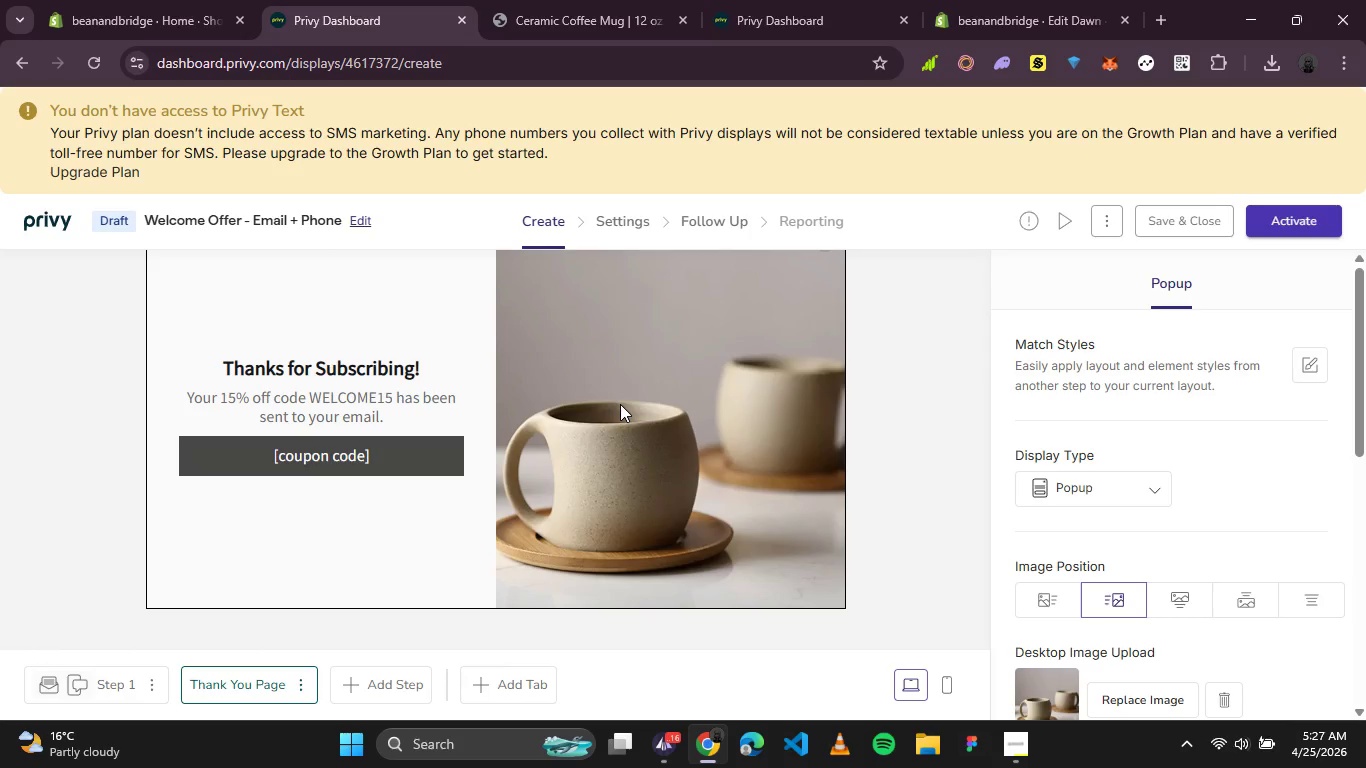 
left_click([1285, 216])
 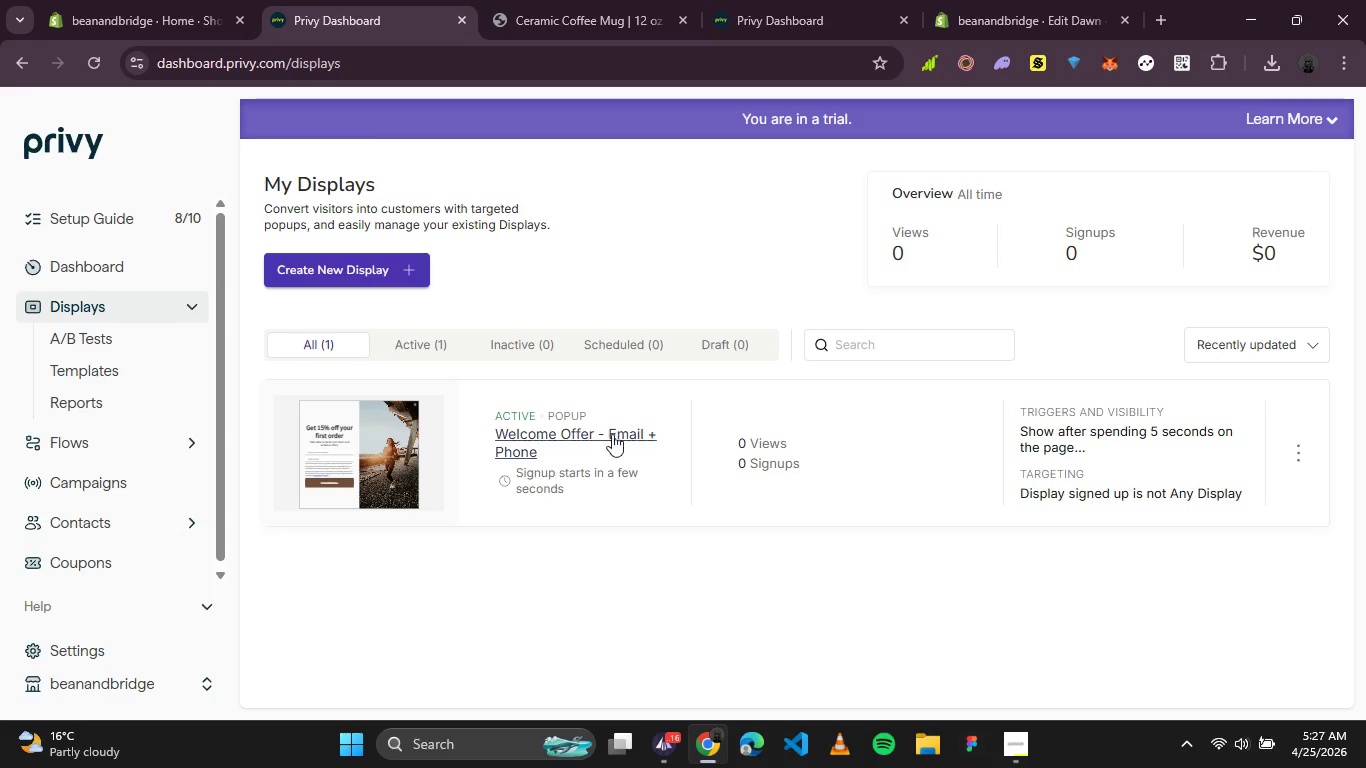 
wait(6.66)
 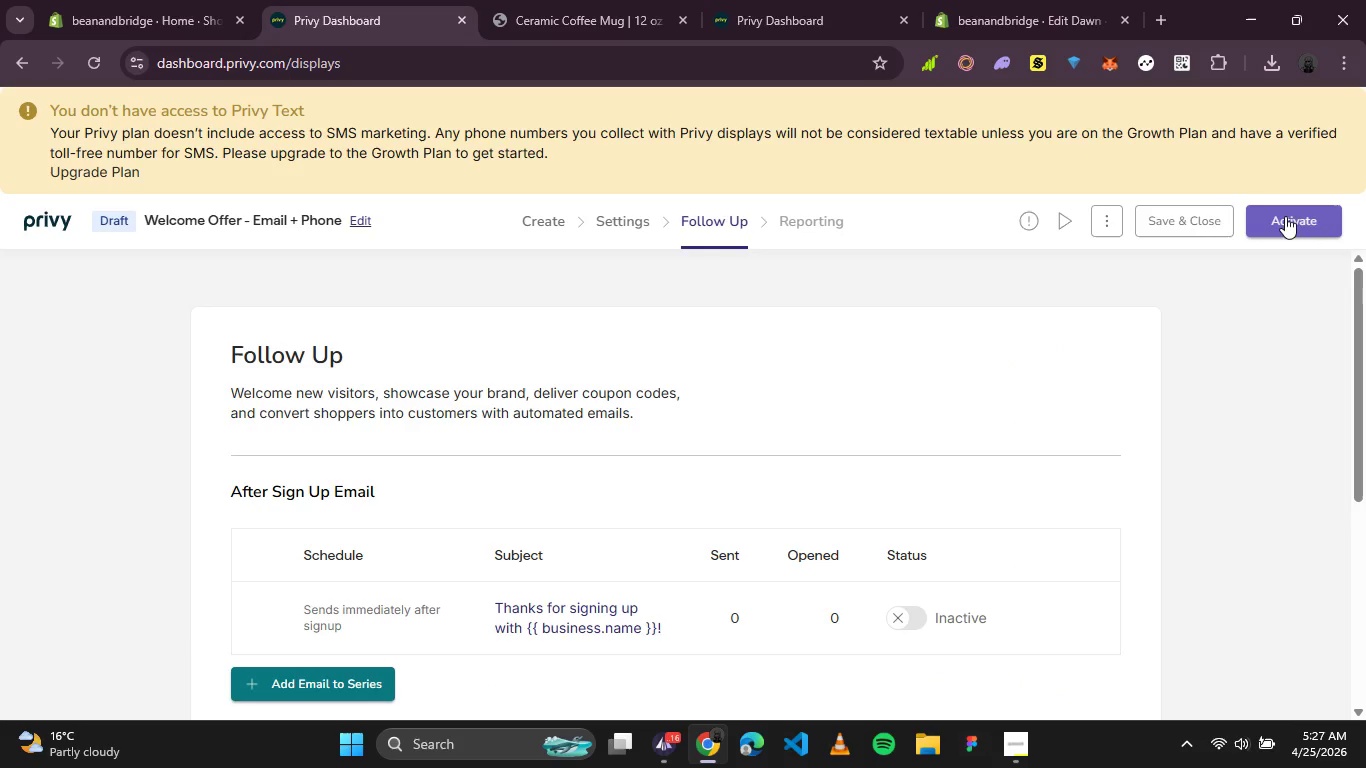 
left_click([1300, 453])
 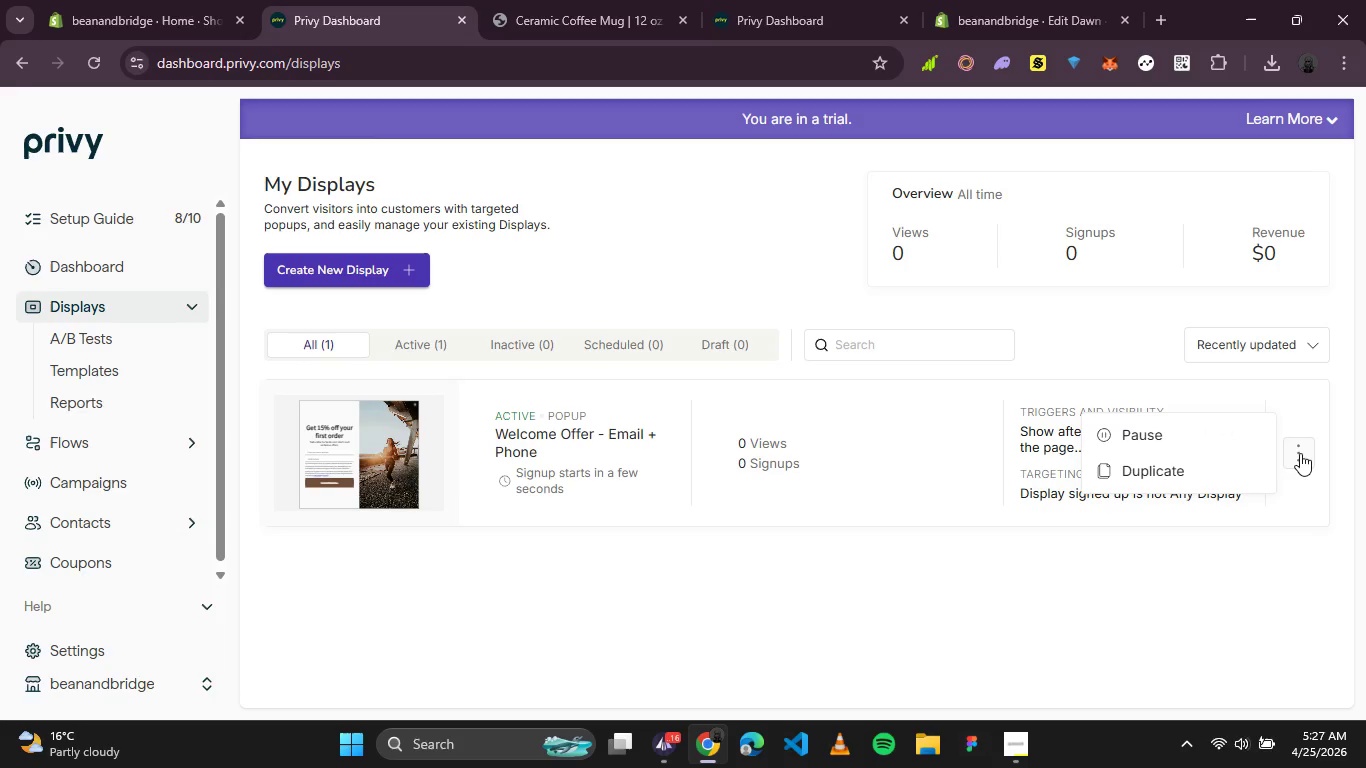 
left_click([1300, 453])
 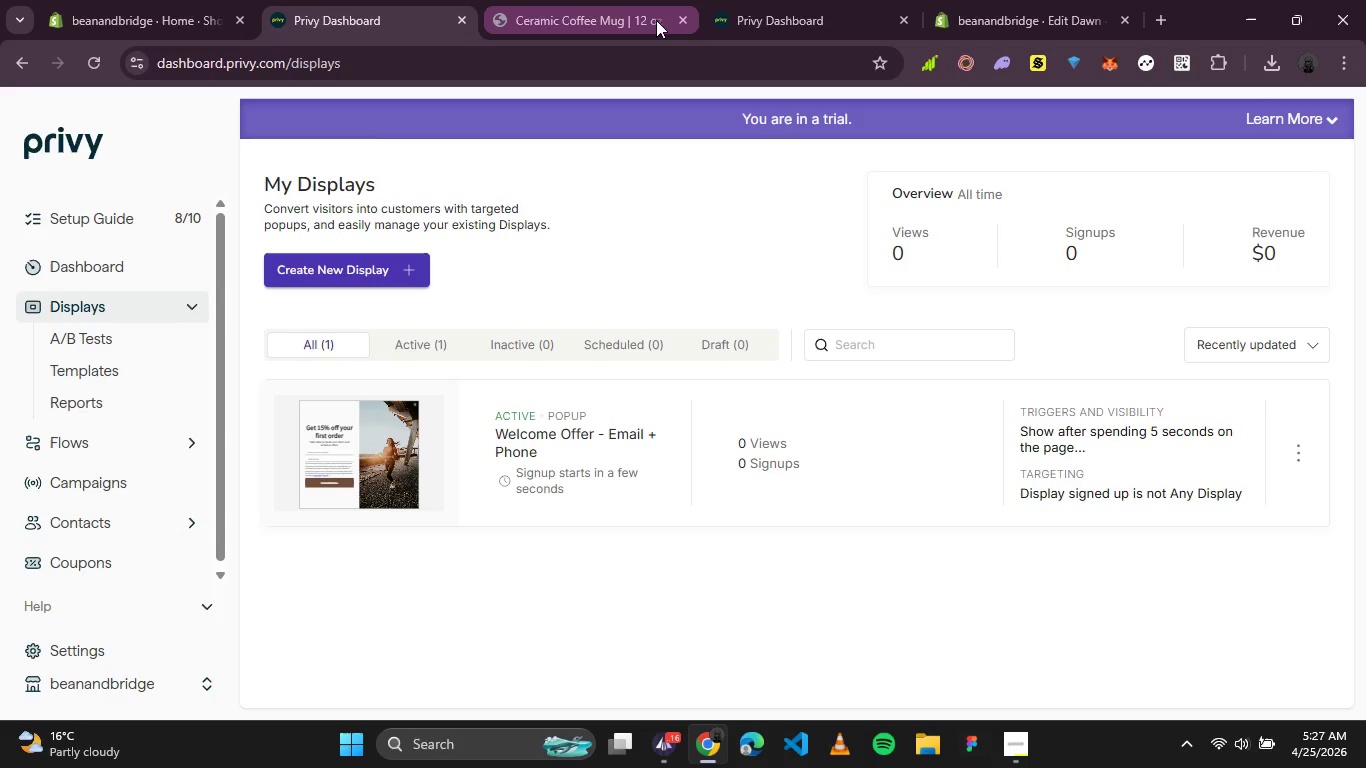 
left_click([682, 19])
 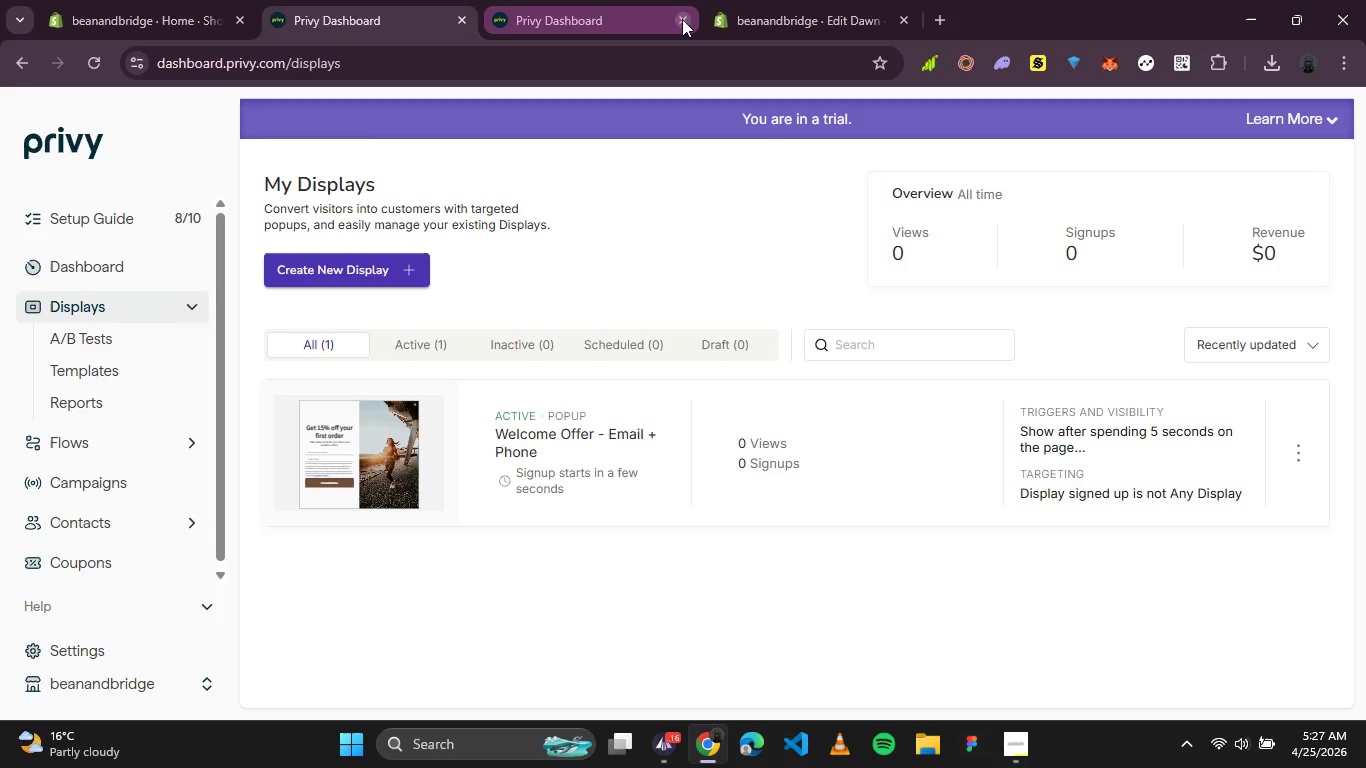 
left_click([682, 19])
 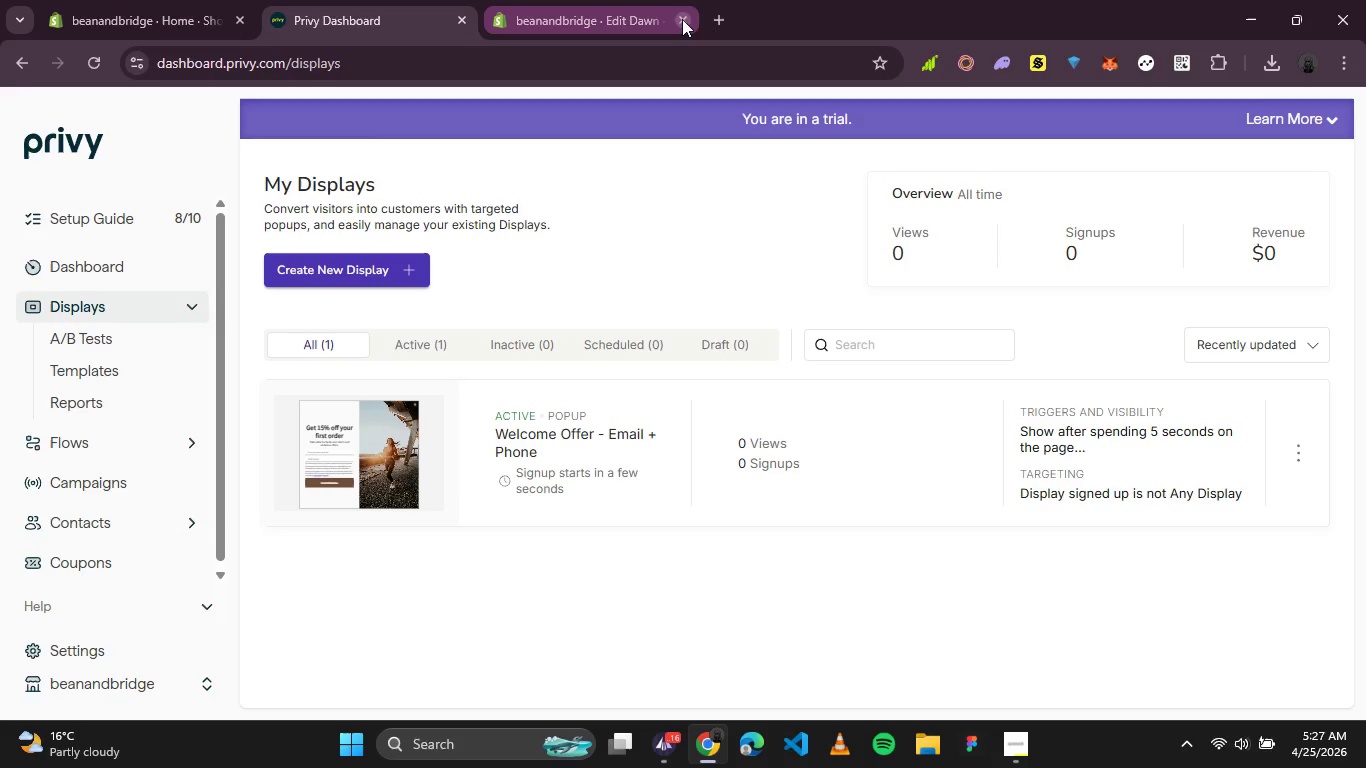 
left_click([611, 21])
 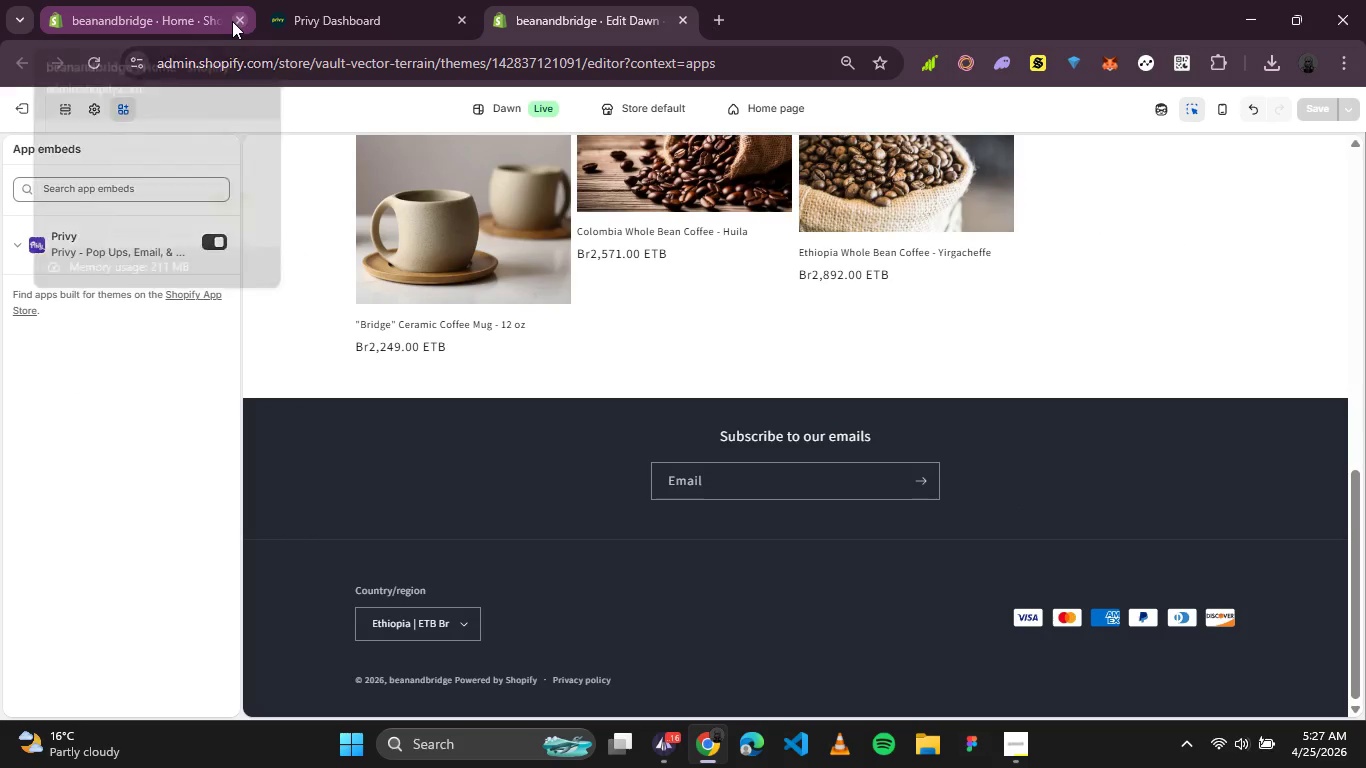 
left_click([235, 22])
 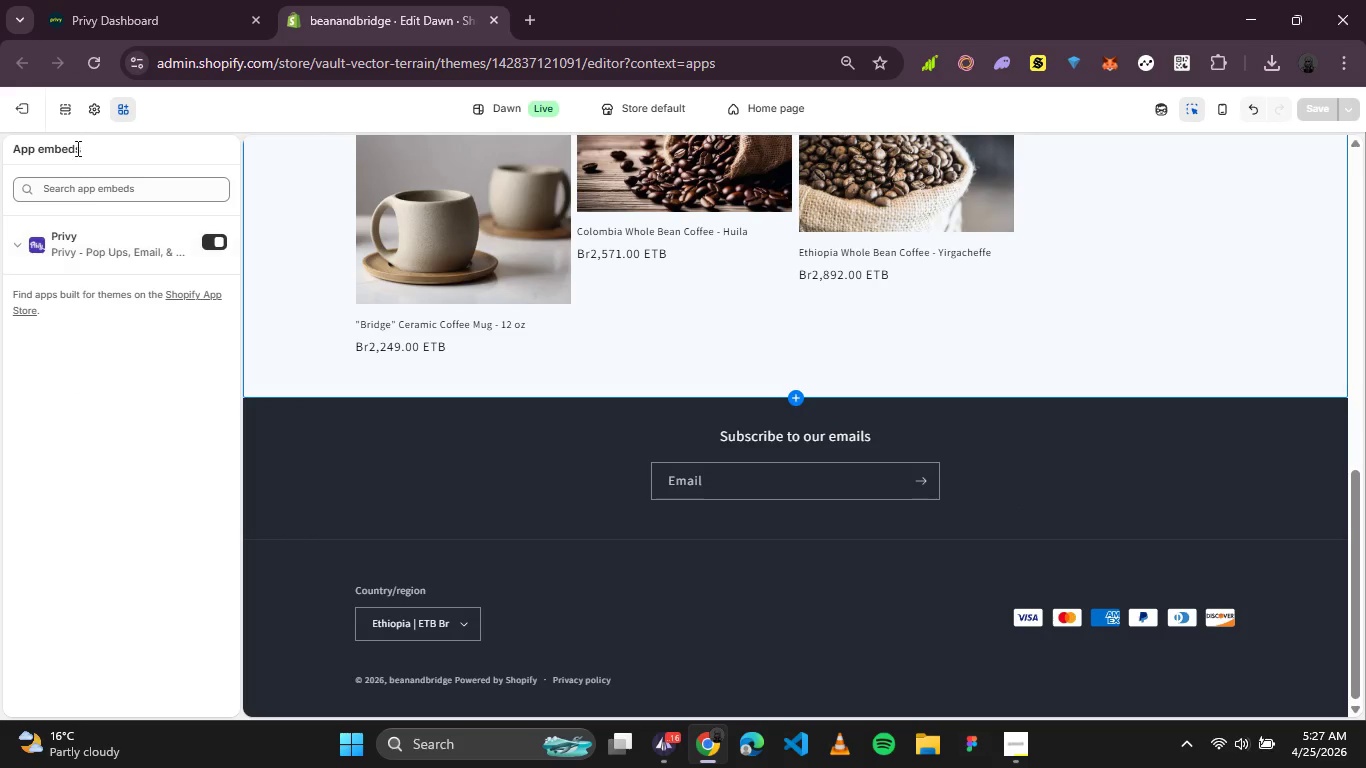 
left_click([92, 61])
 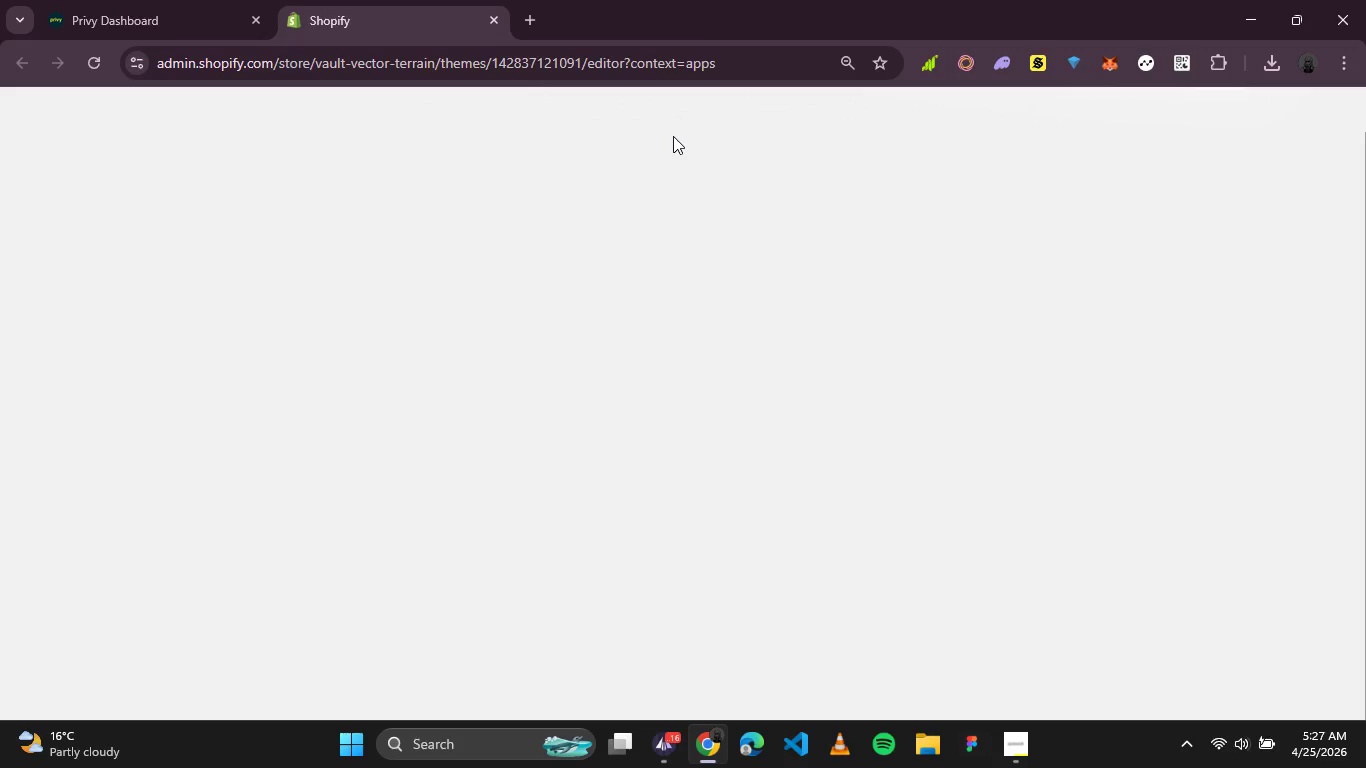 
wait(15.34)
 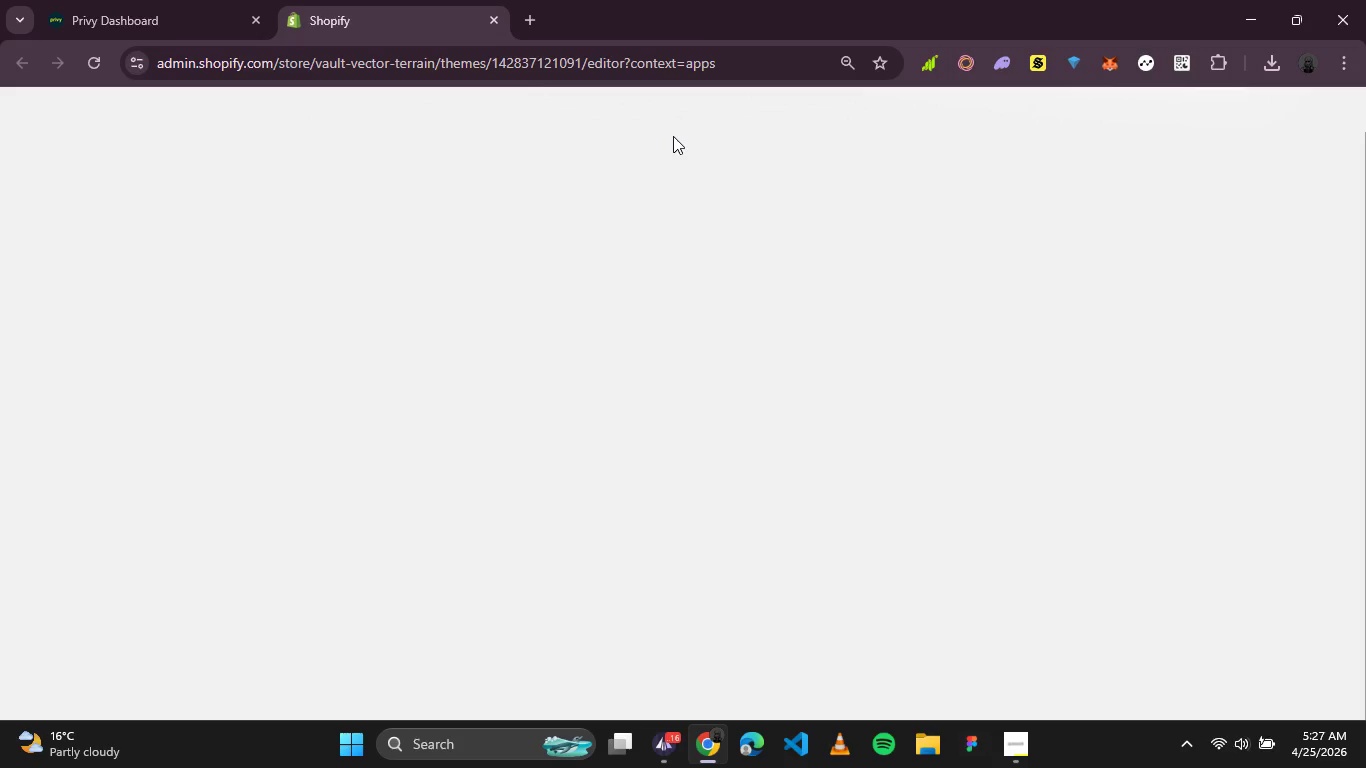 
scroll: coordinate [726, 204], scroll_direction: down, amount: 4.0
 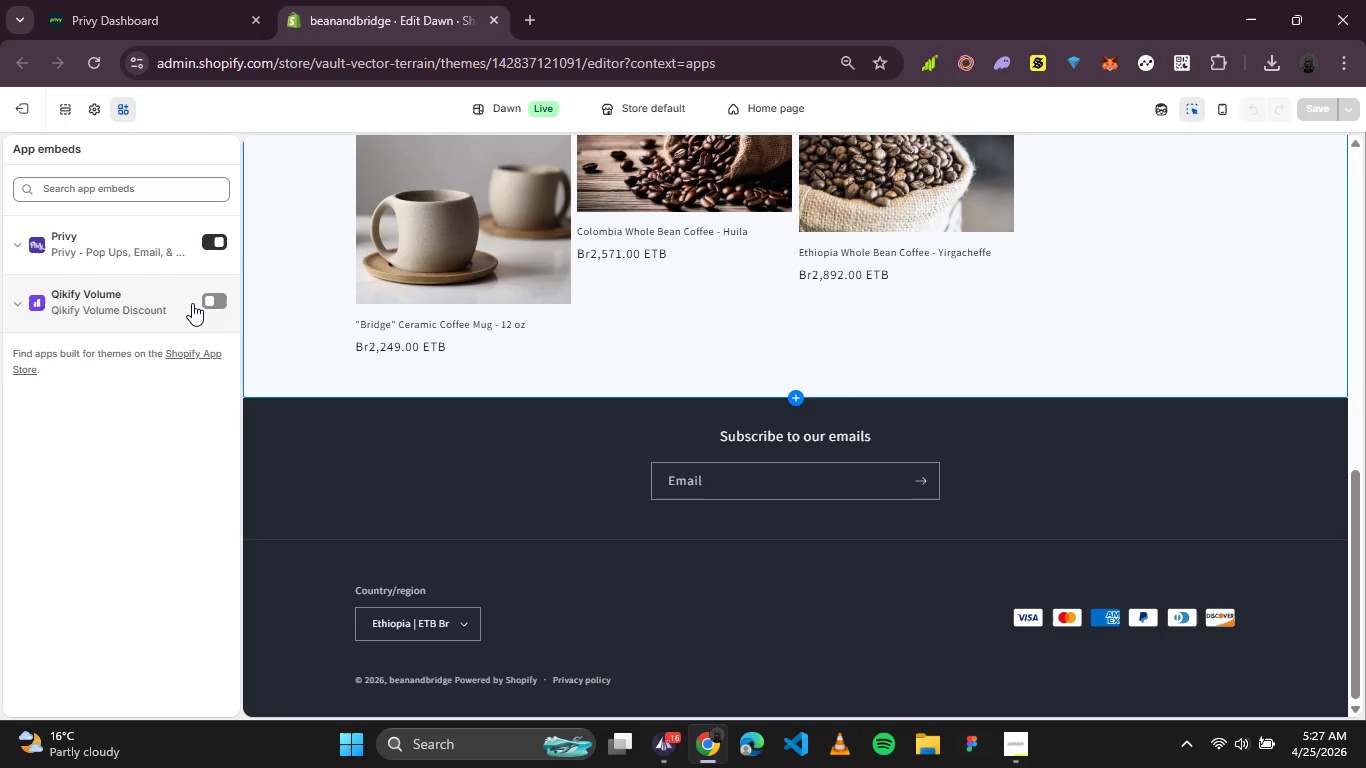 
left_click([208, 299])
 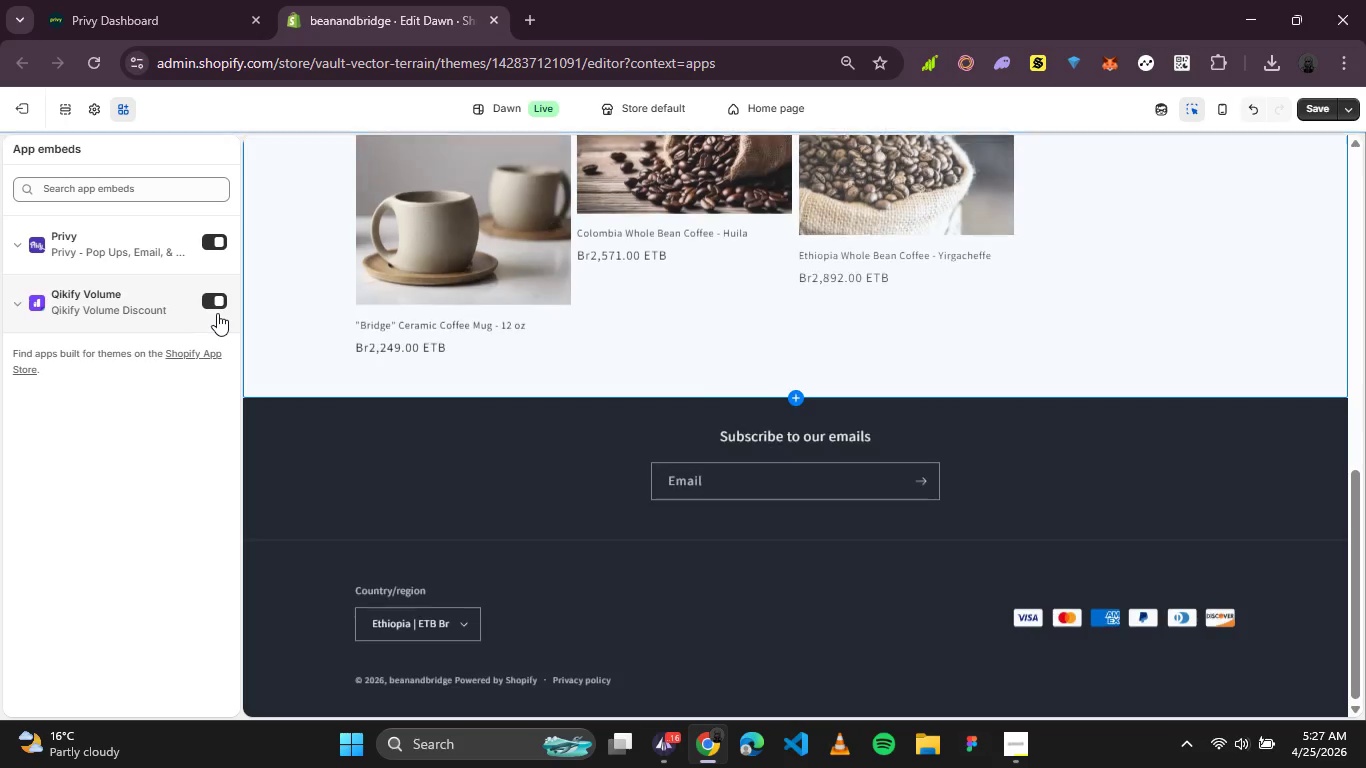 
scroll: coordinate [551, 293], scroll_direction: up, amount: 2.0
 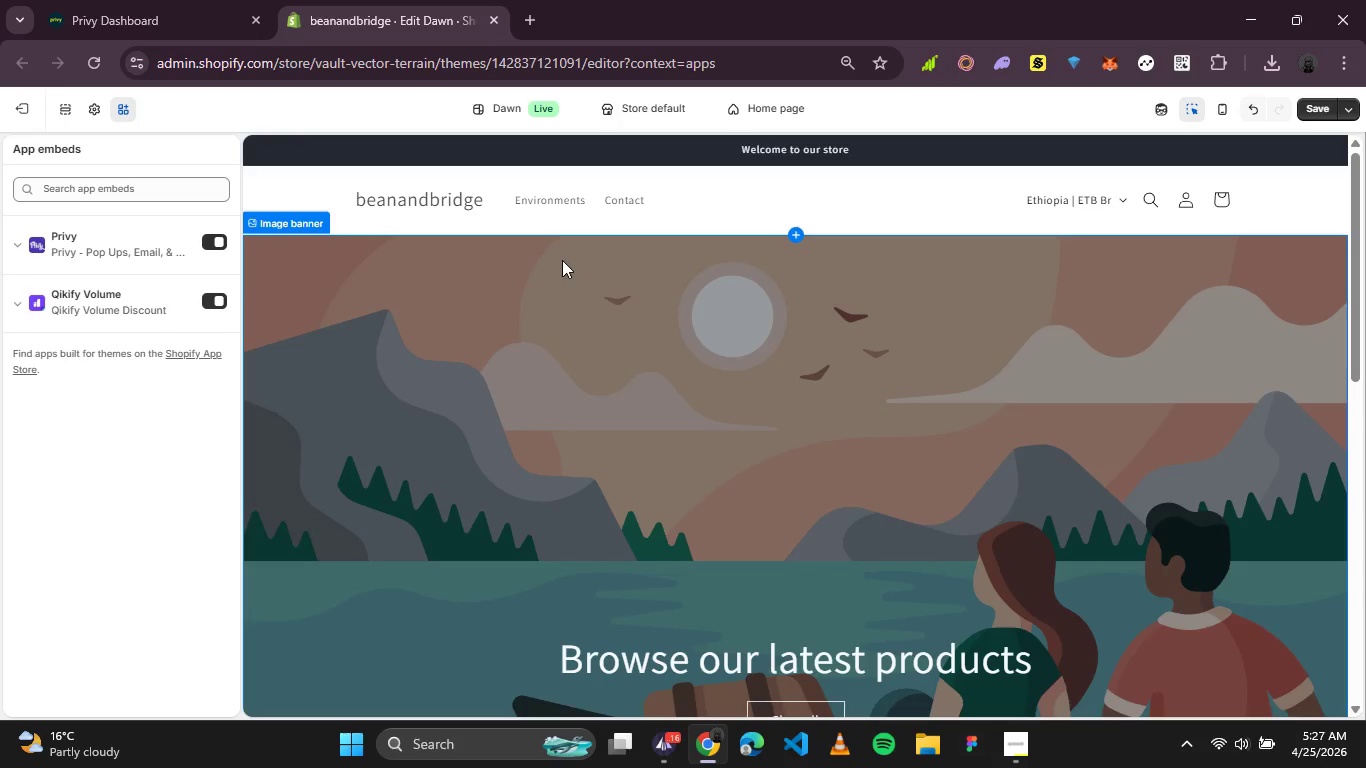 
scroll: coordinate [563, 259], scroll_direction: none, amount: 0.0
 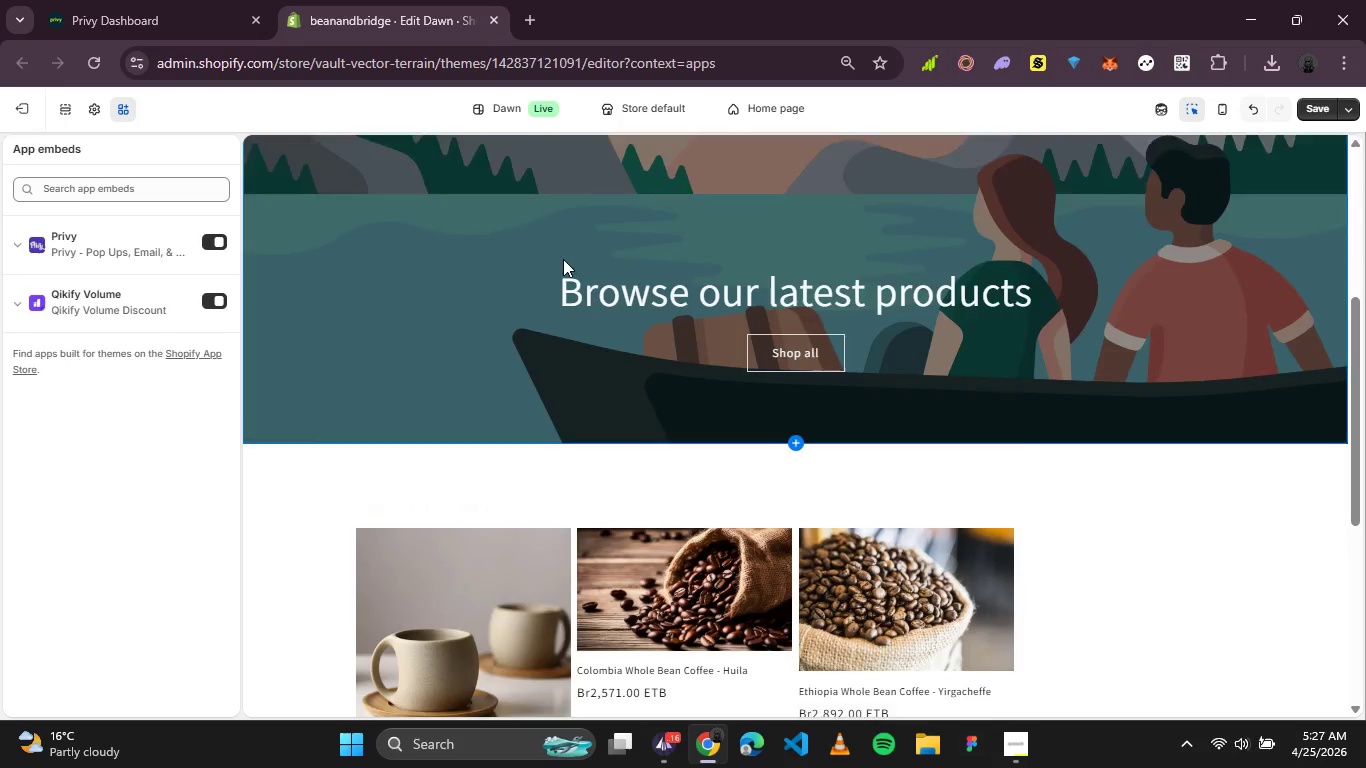 
scroll: coordinate [563, 259], scroll_direction: down, amount: 4.0
 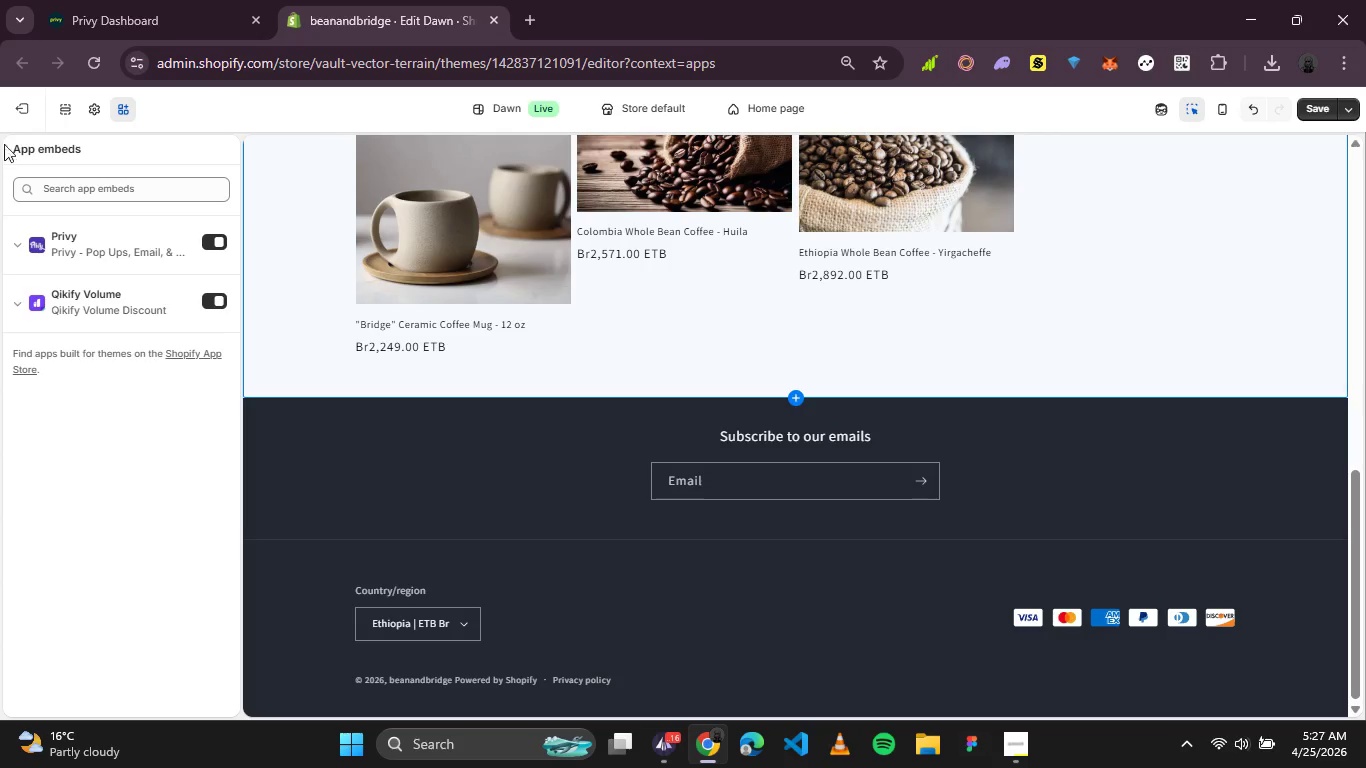 
left_click([19, 120])
 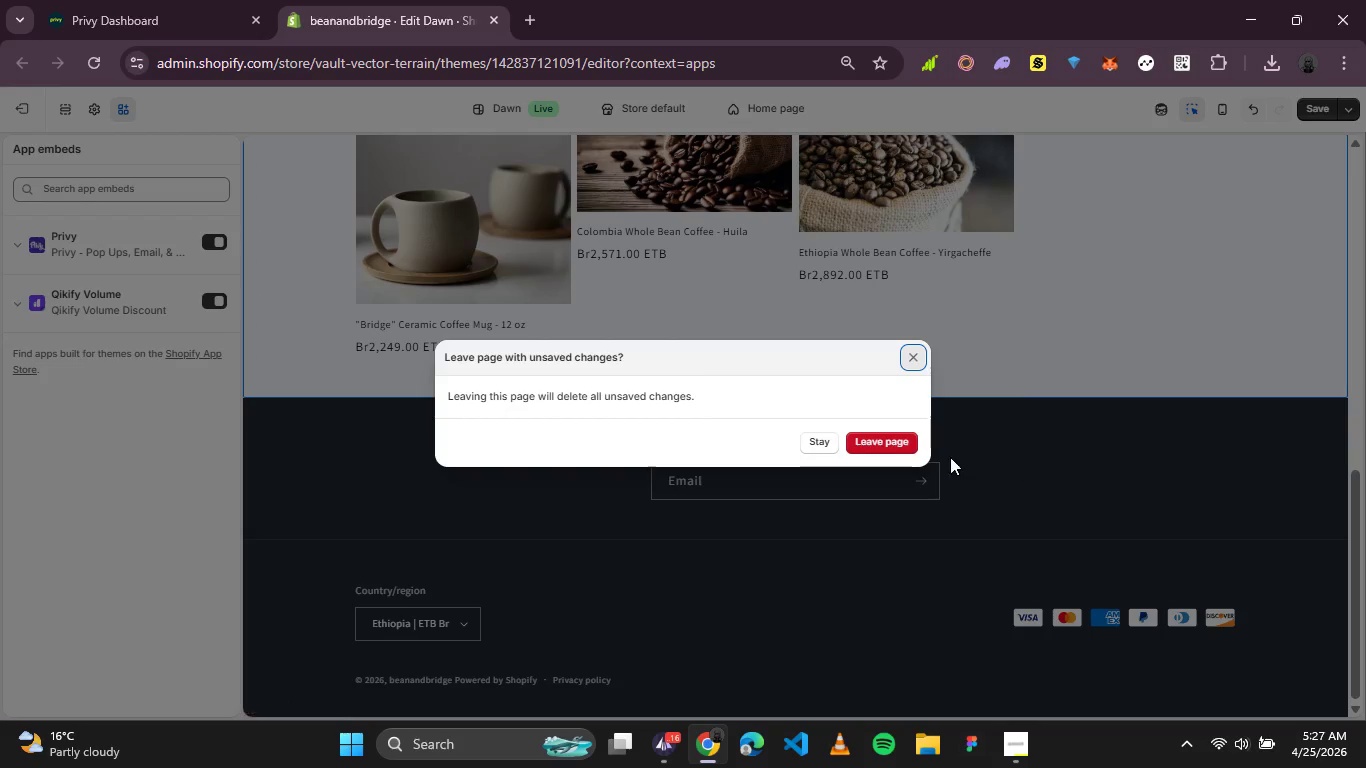 
left_click([821, 441])
 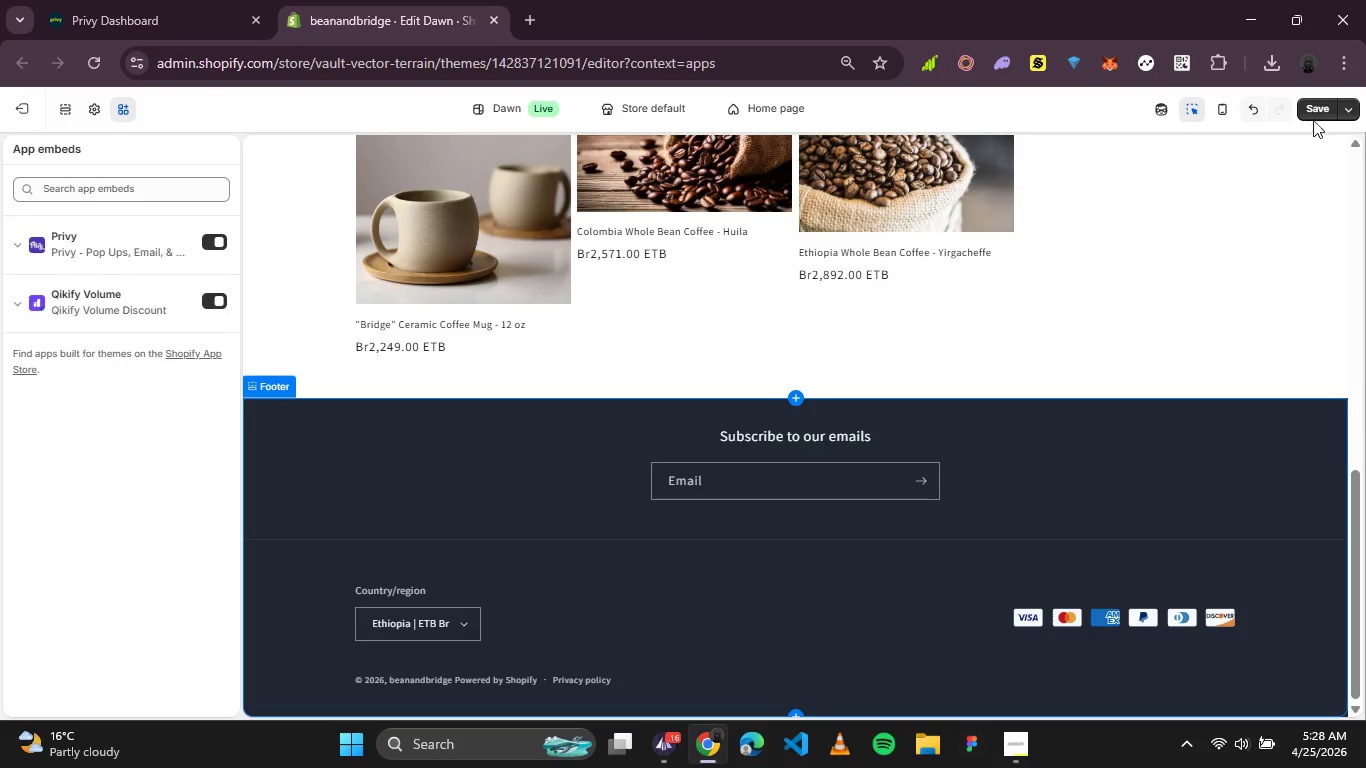 
left_click([1316, 117])
 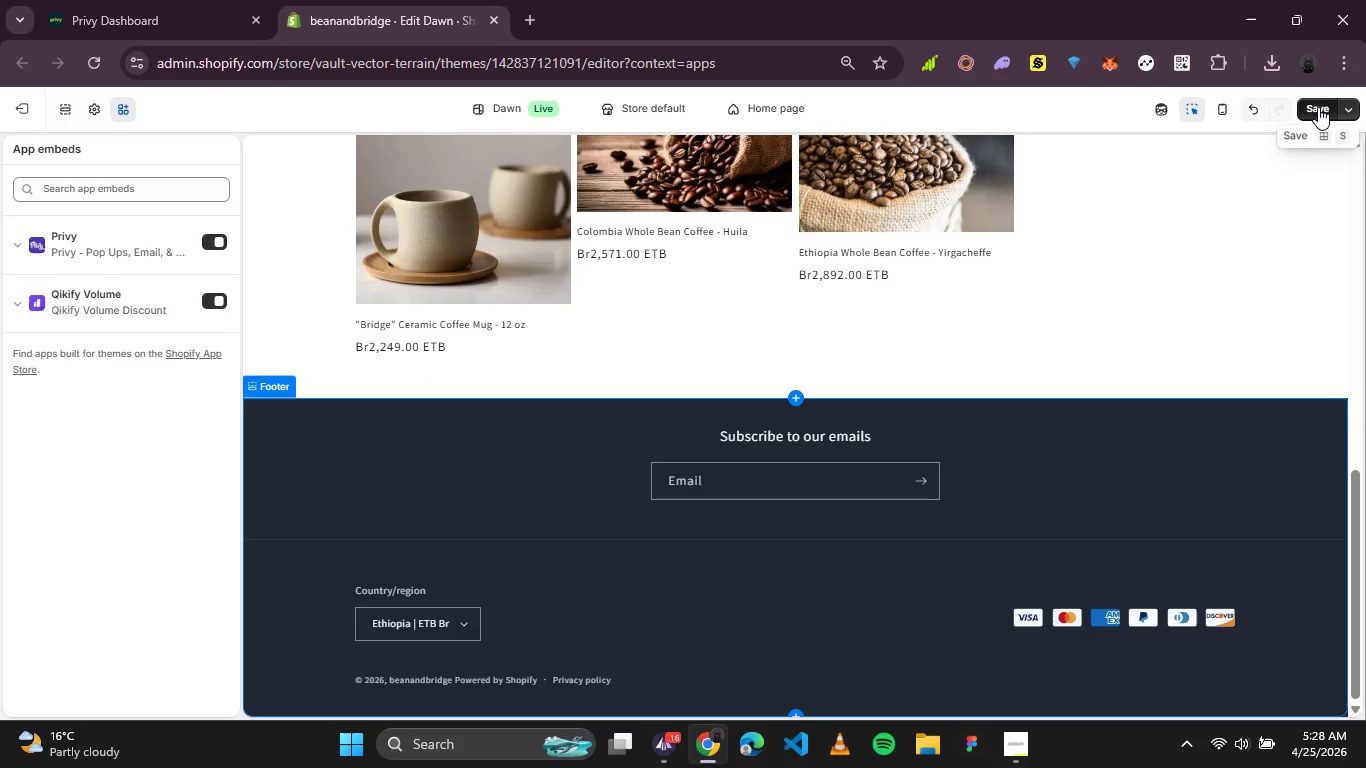 
left_click([1318, 105])
 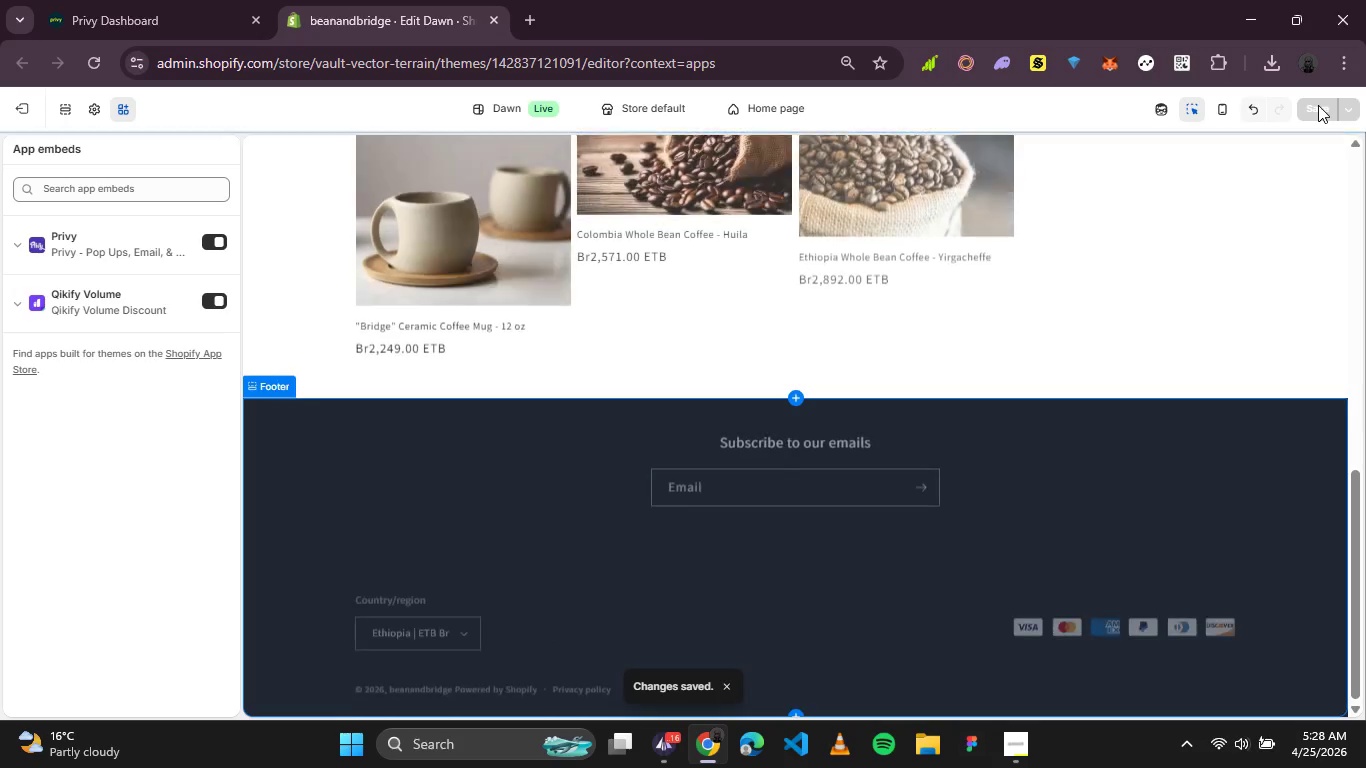 
scroll: coordinate [822, 260], scroll_direction: up, amount: 4.0
 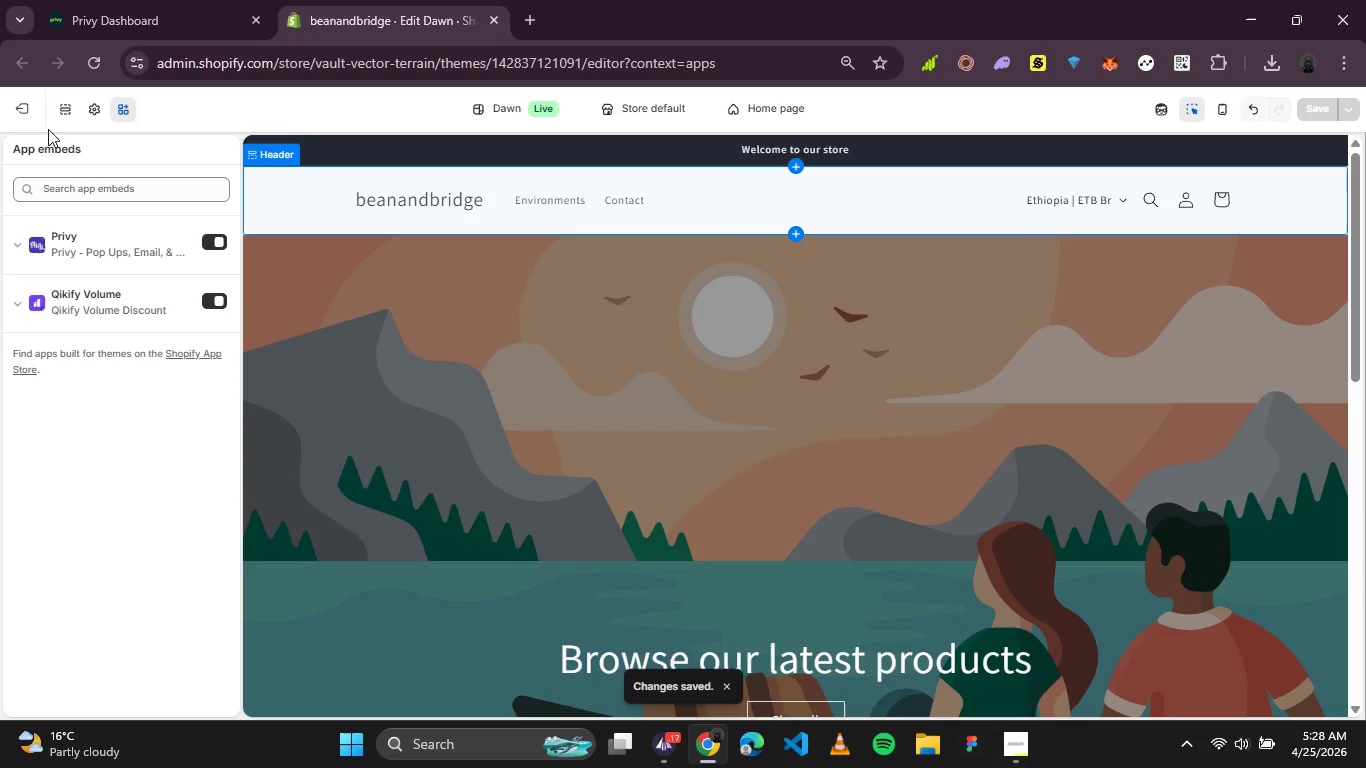 
left_click([21, 115])
 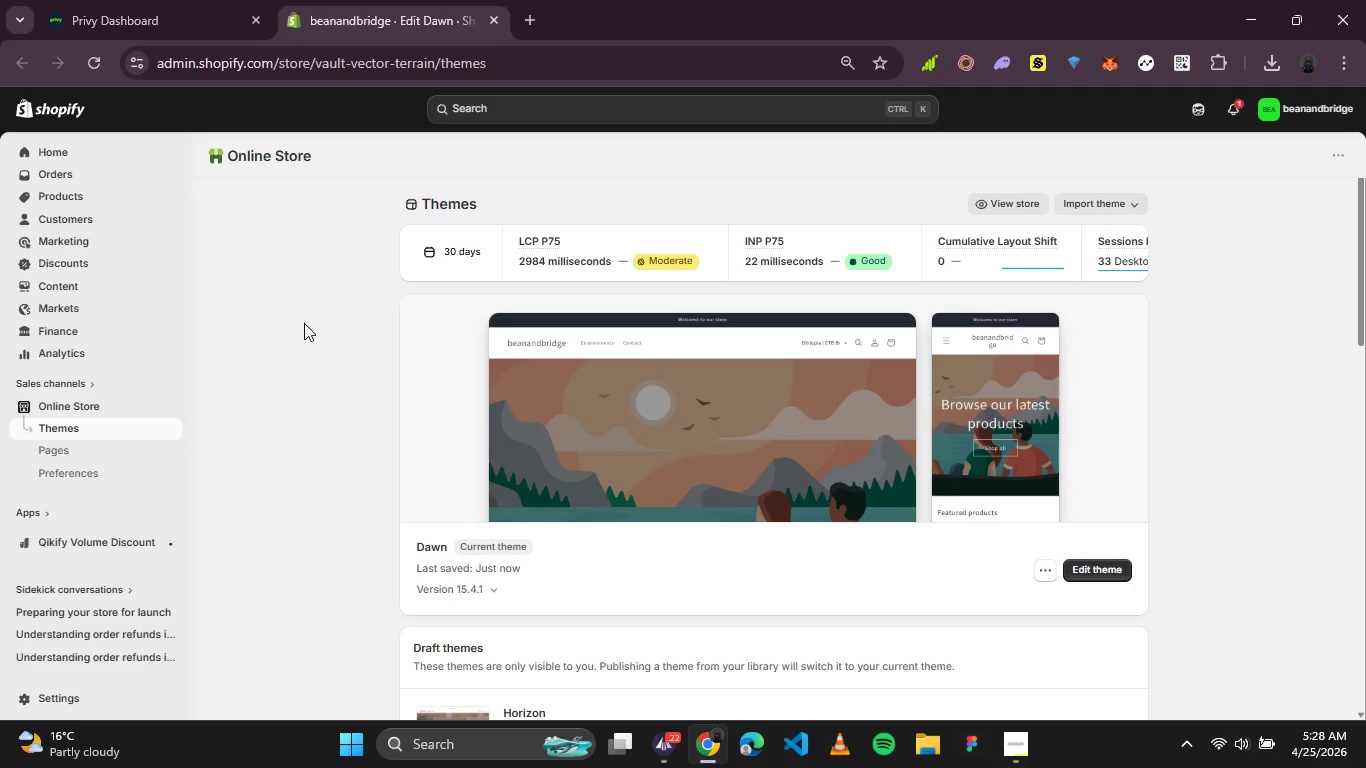 
wait(37.38)
 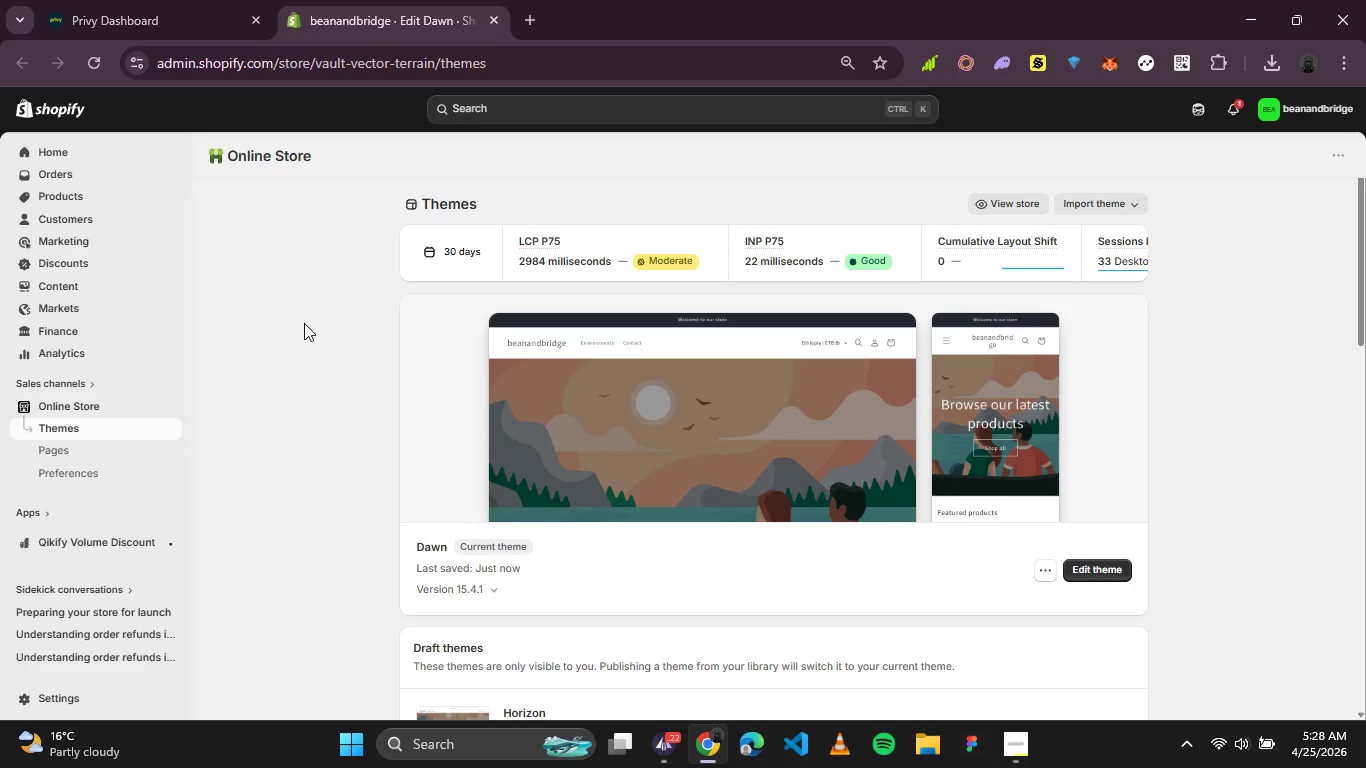 
left_click([92, 542])
 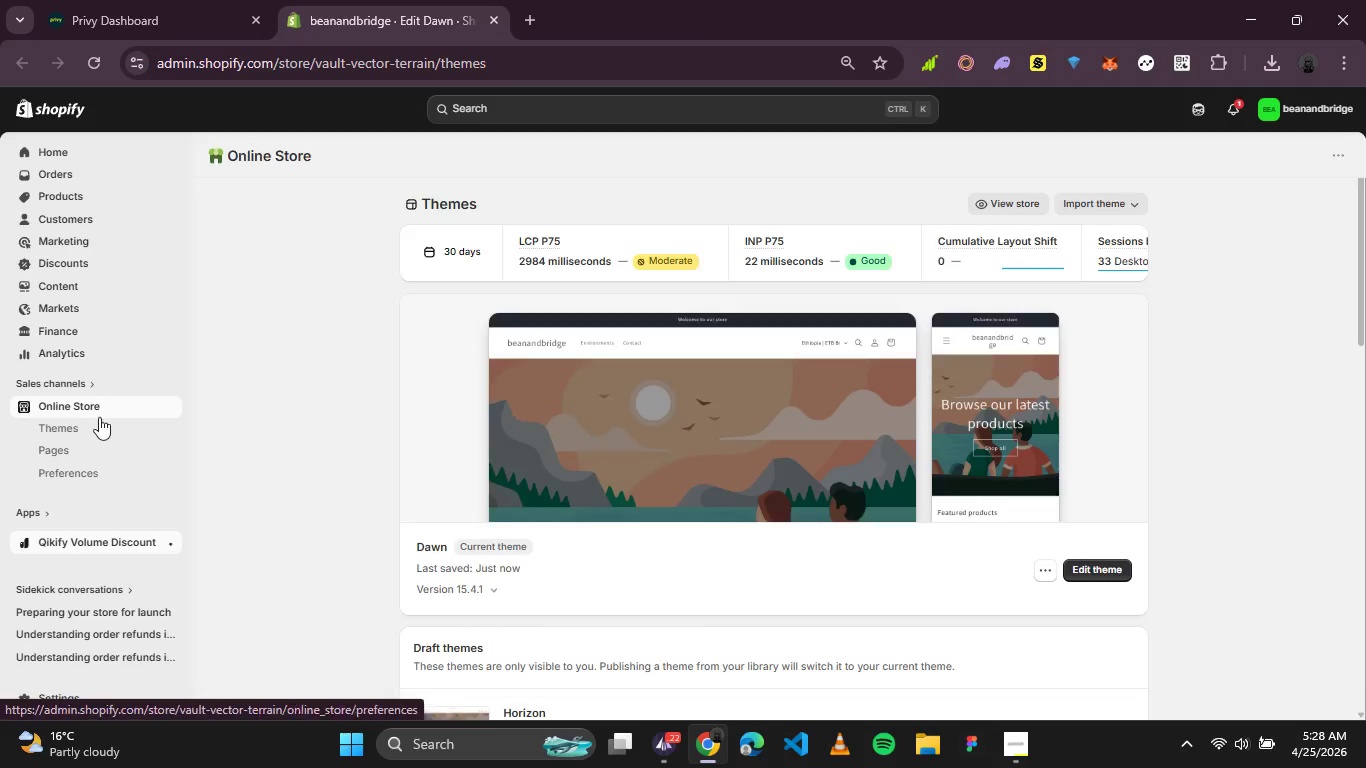 
mouse_move([129, 281])
 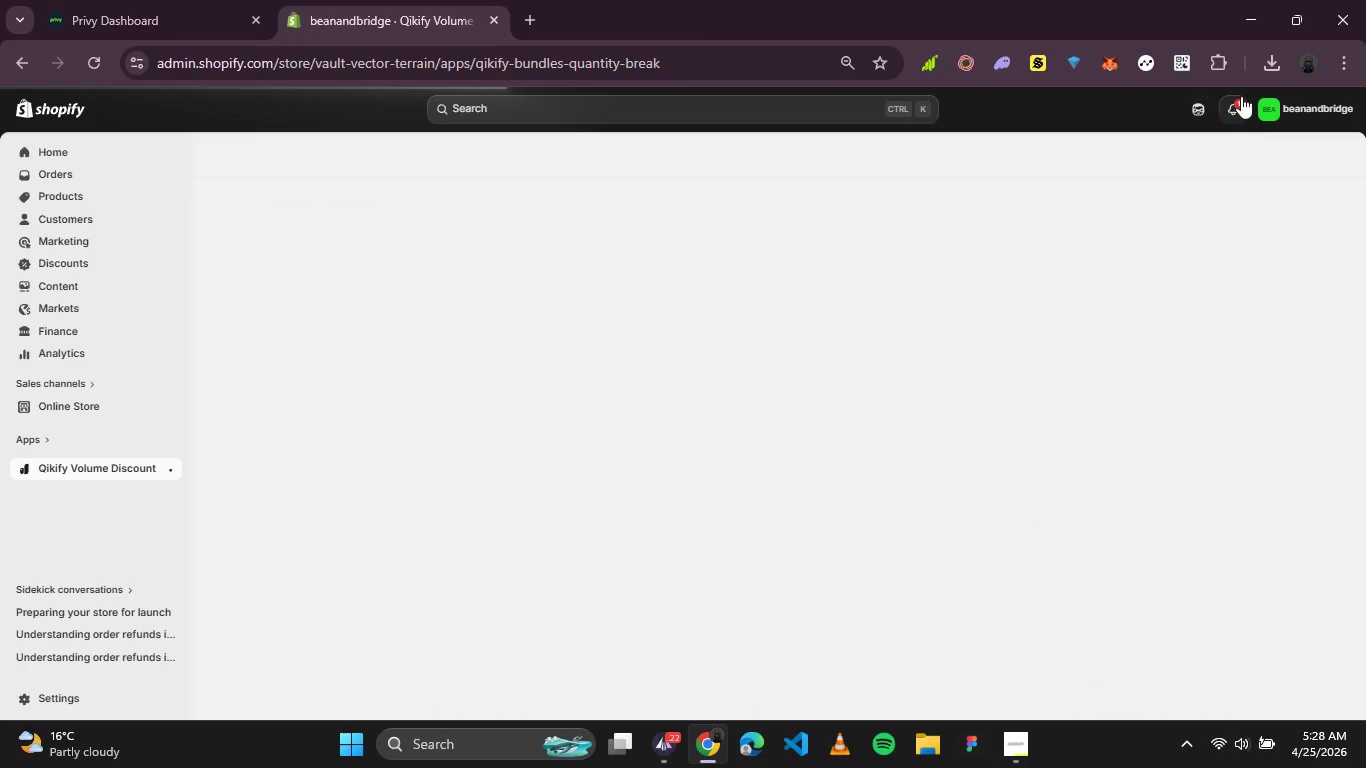 
left_click([1236, 105])
 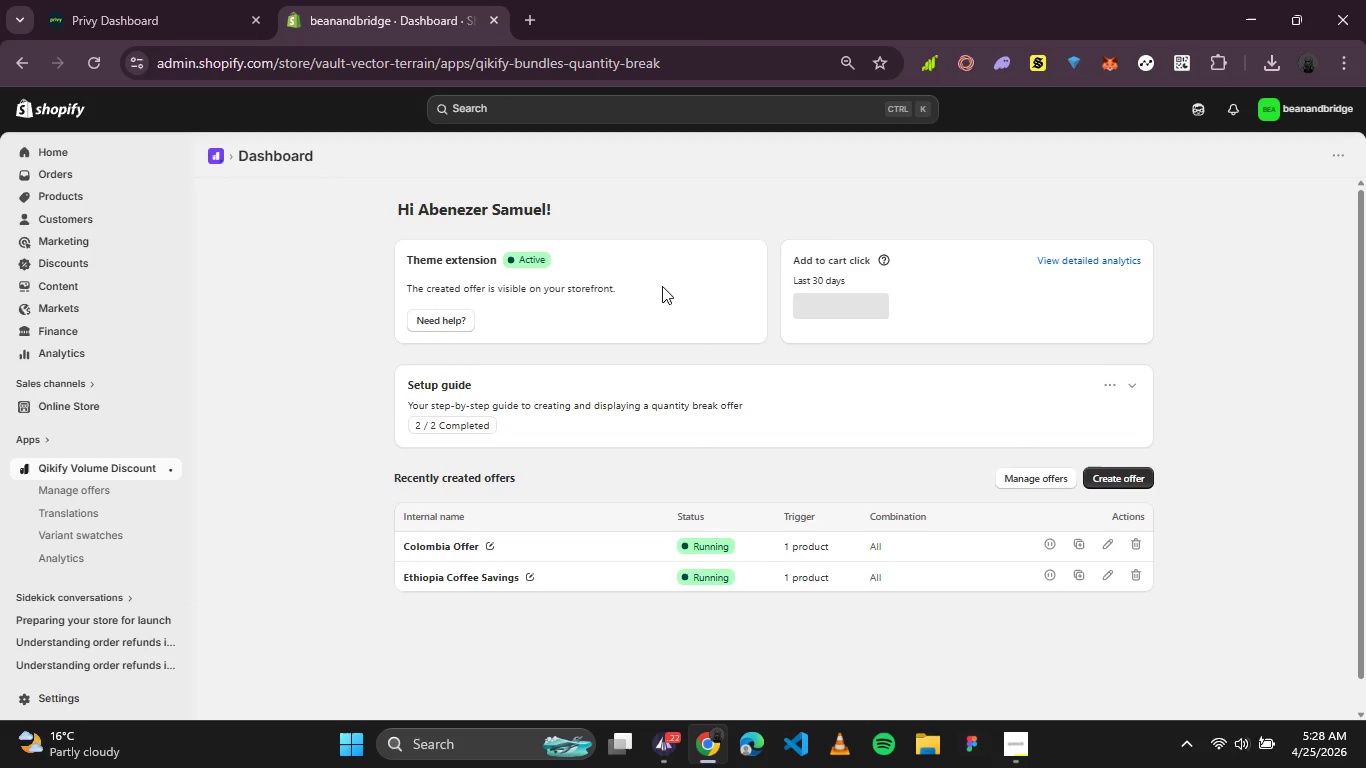 
wait(6.7)
 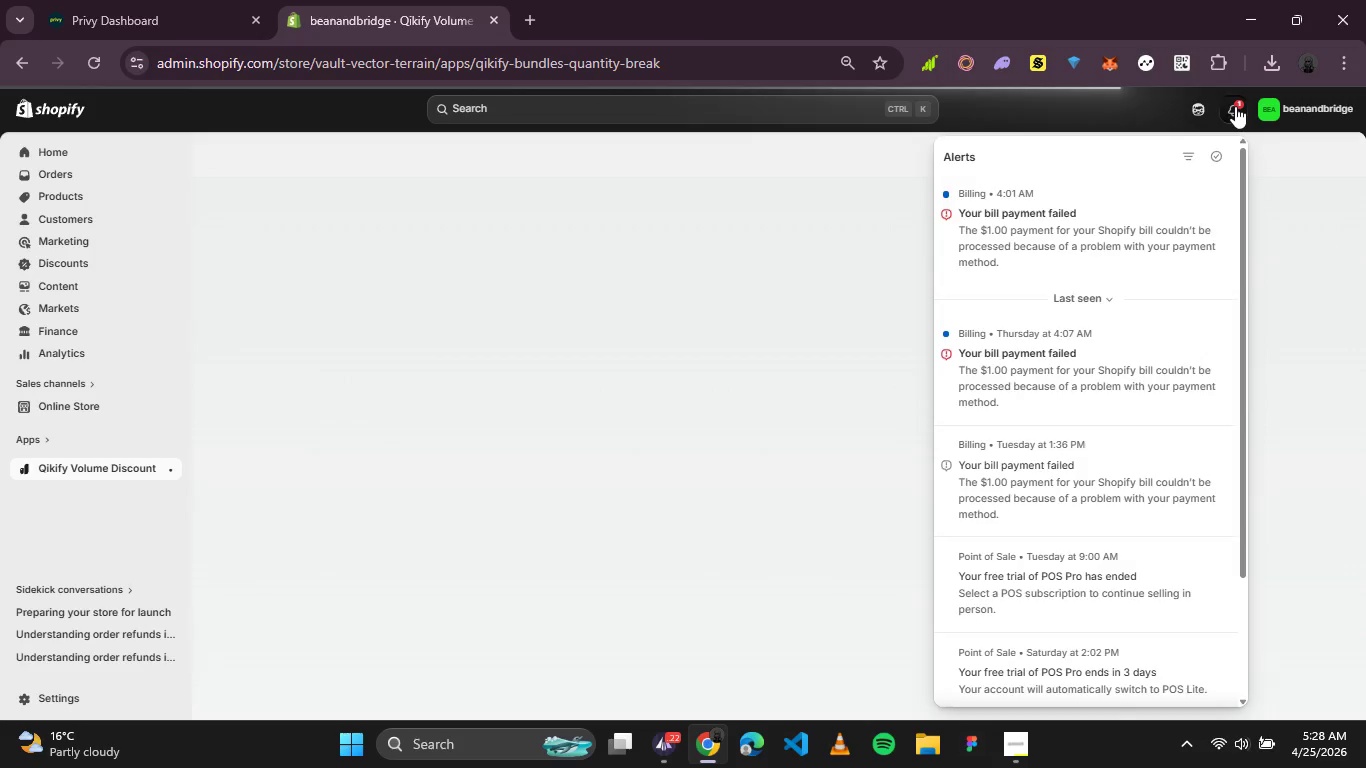 
left_click([470, 578])
 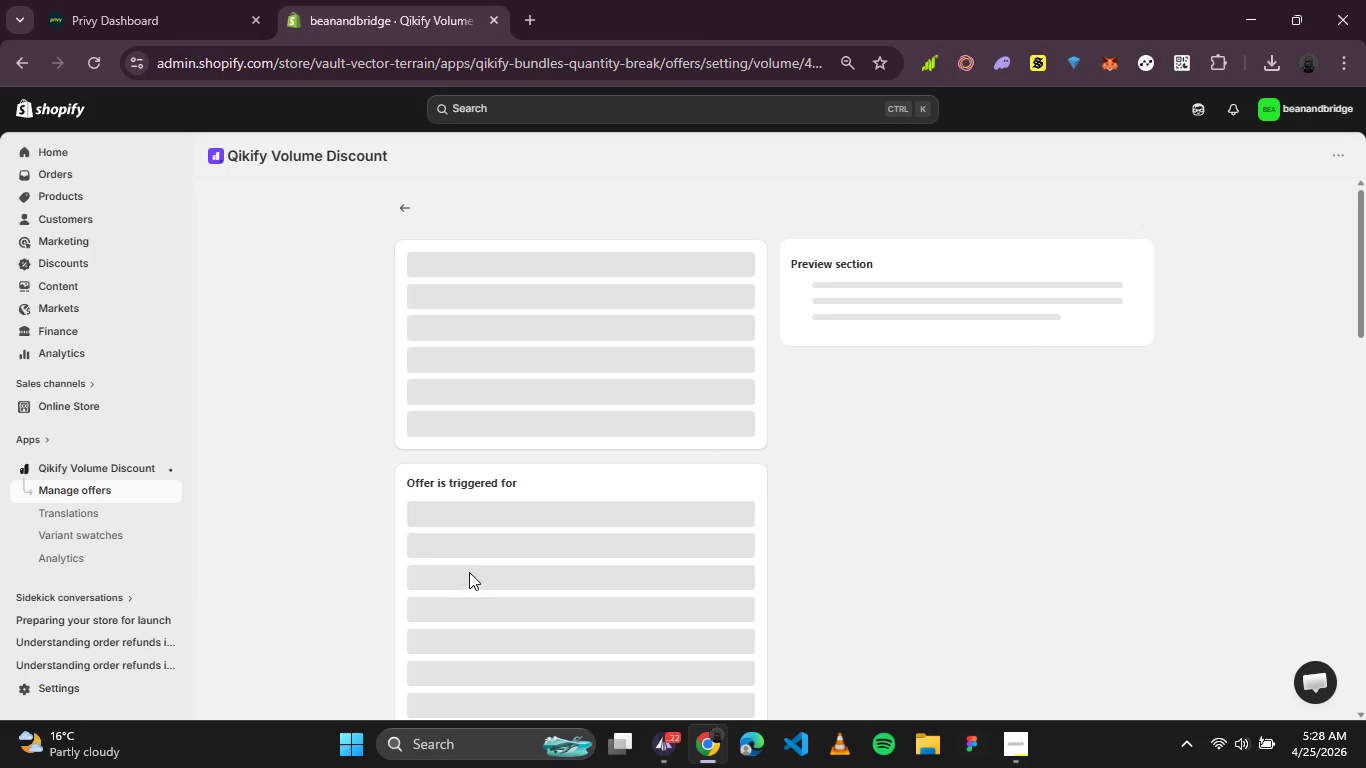 
mouse_move([468, 479])
 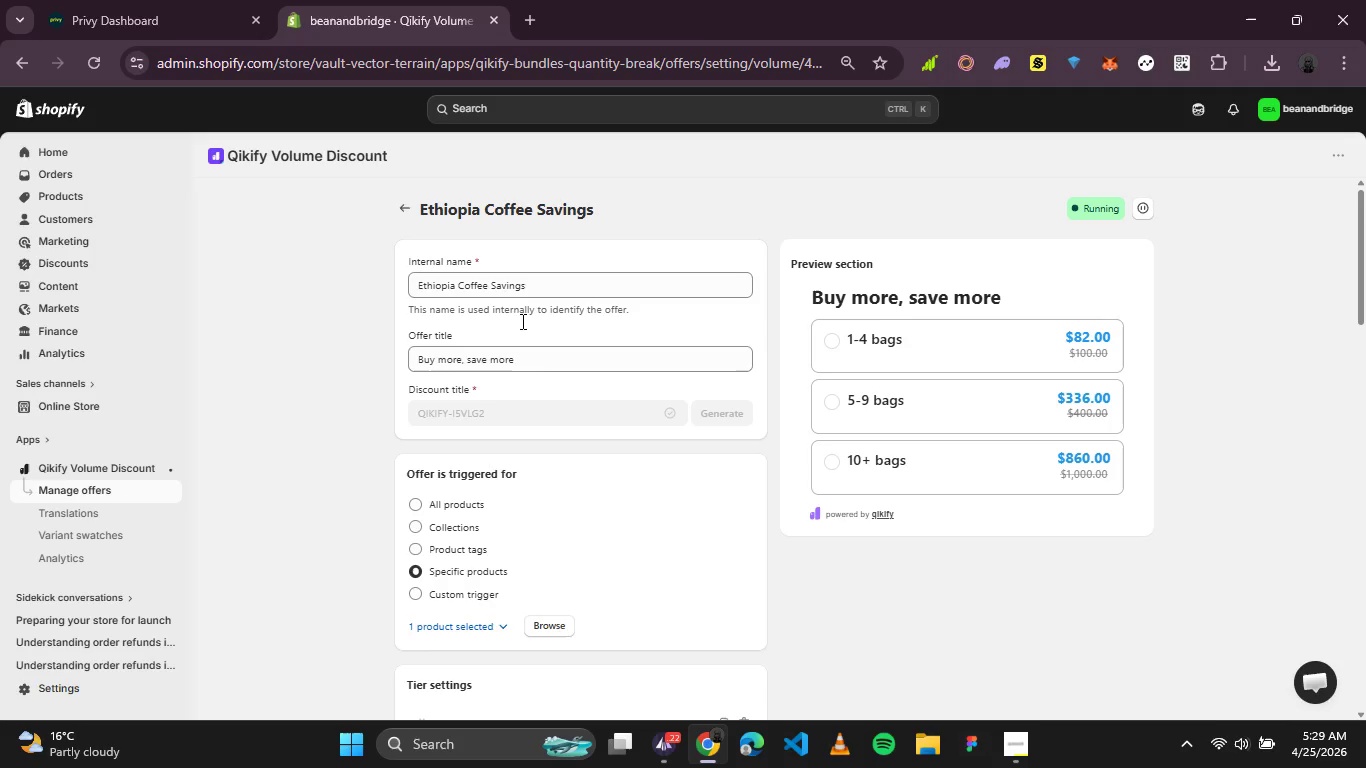 
scroll: coordinate [606, 400], scroll_direction: none, amount: 0.0
 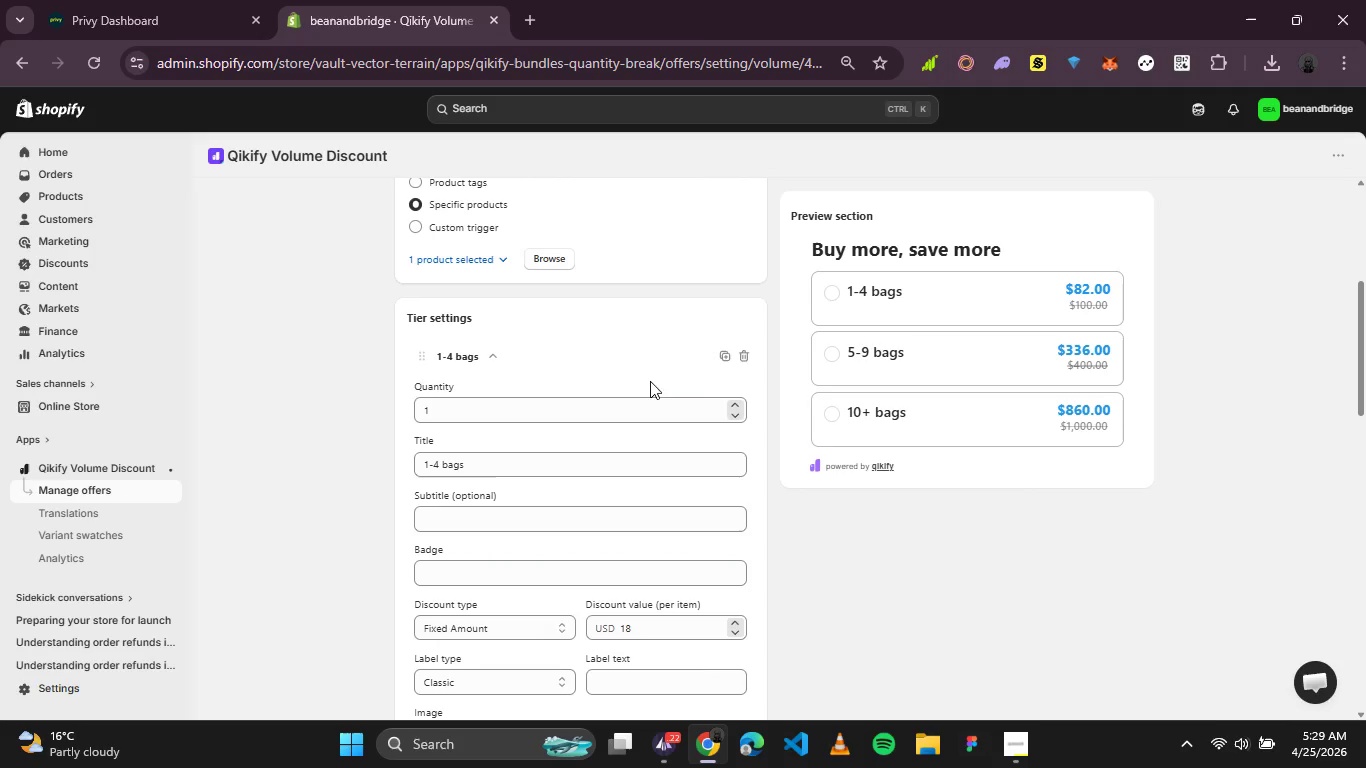 
wait(5.99)
 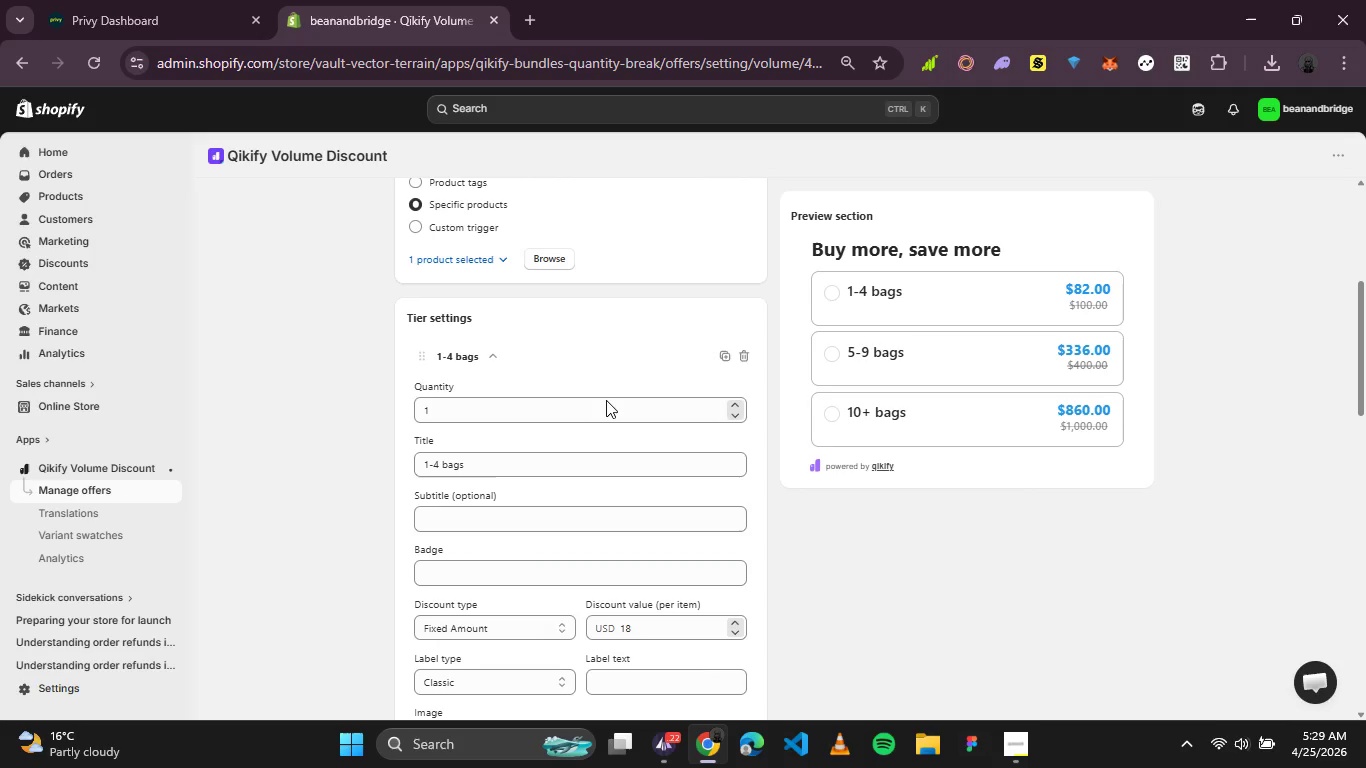 
scroll: coordinate [577, 482], scroll_direction: down, amount: 1.0
 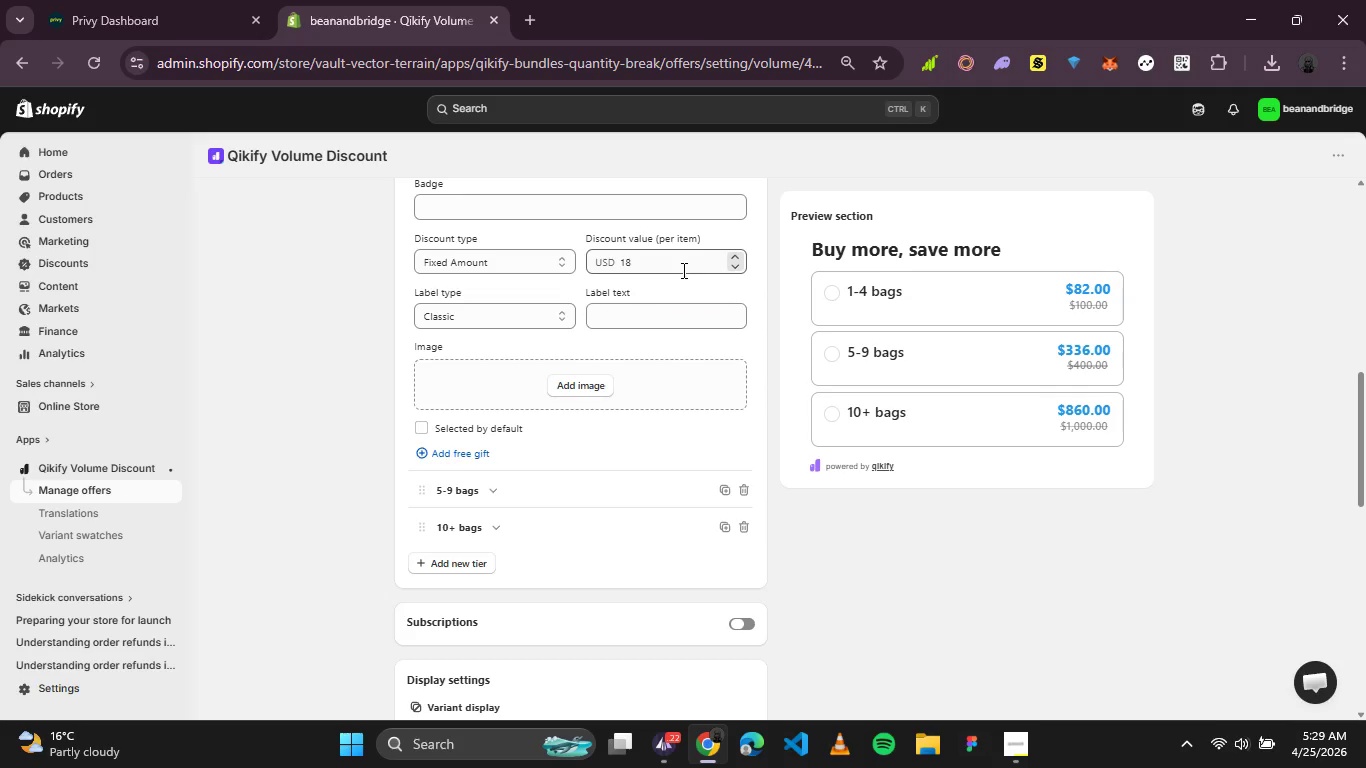 
wait(38.54)
 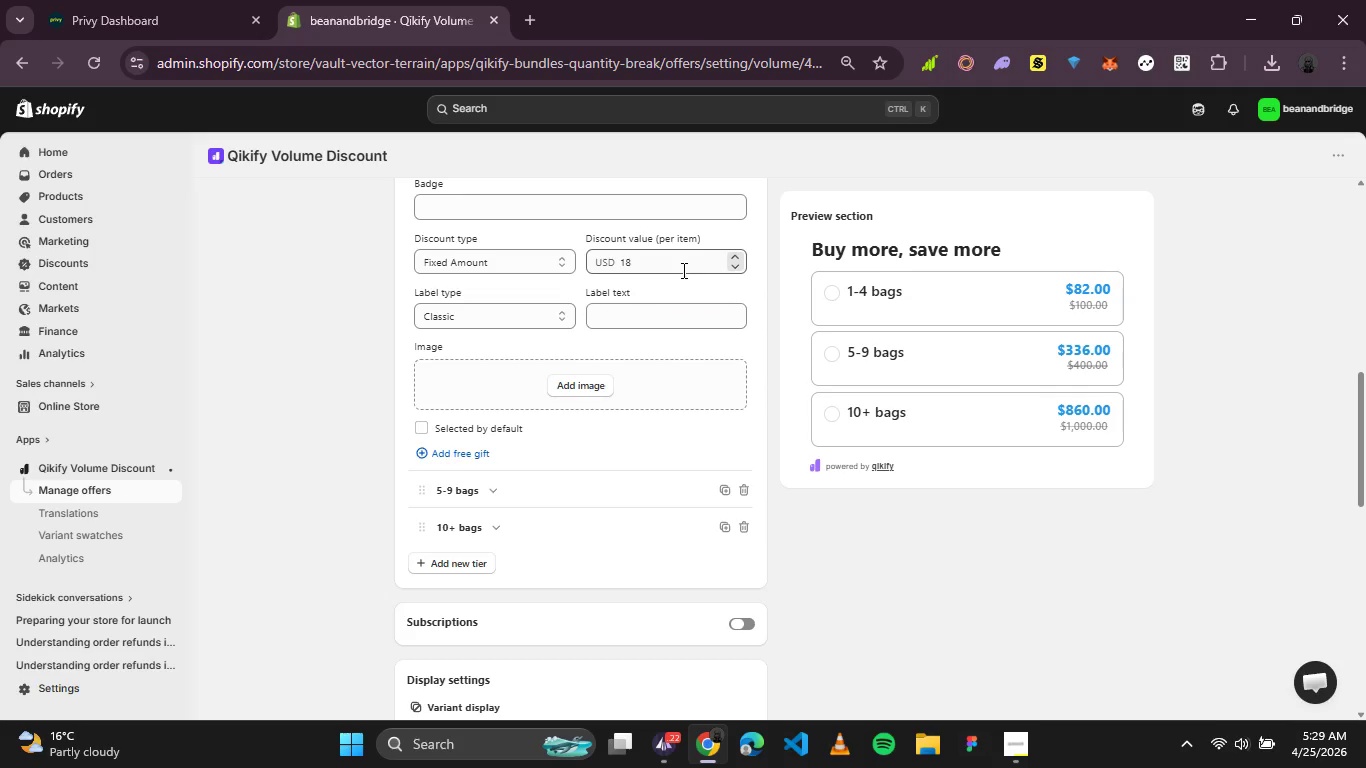 
left_click([491, 494])
 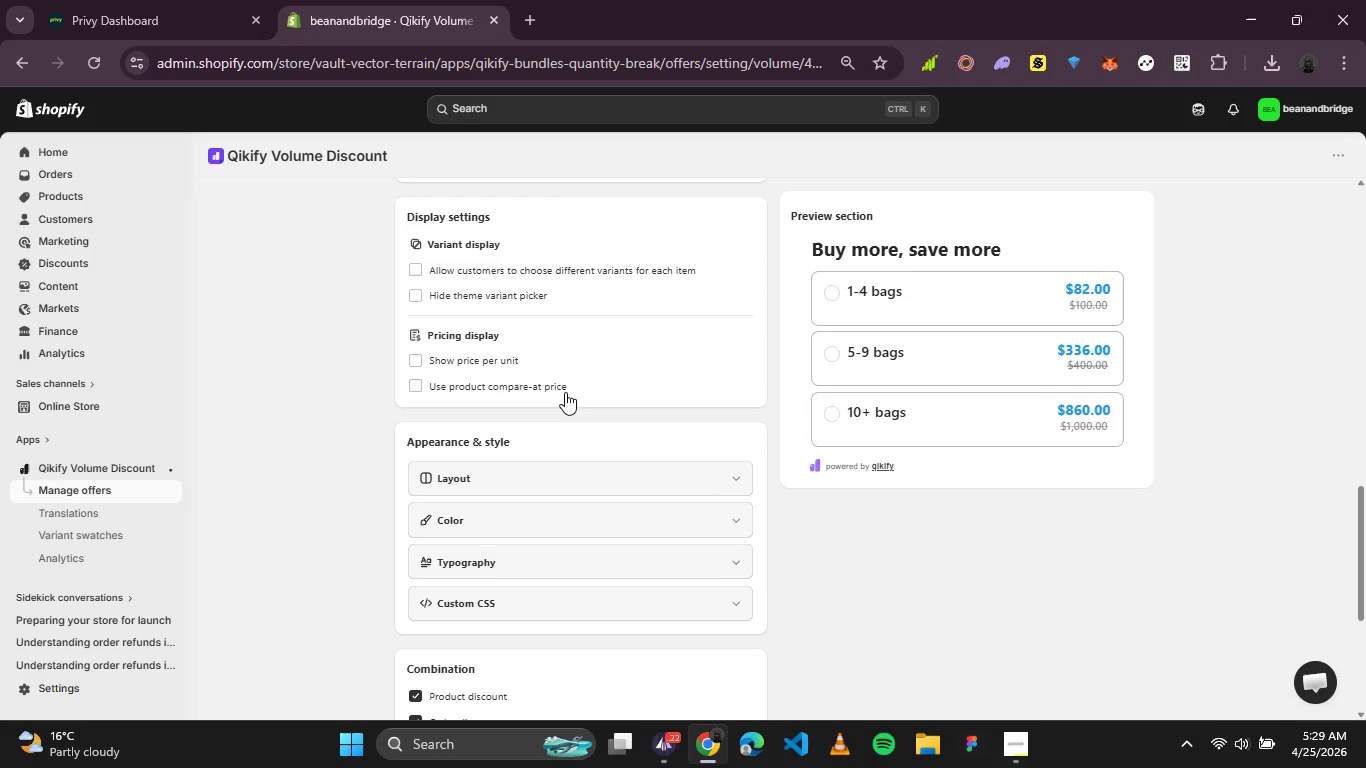 
scroll: coordinate [565, 387], scroll_direction: up, amount: 1.0
 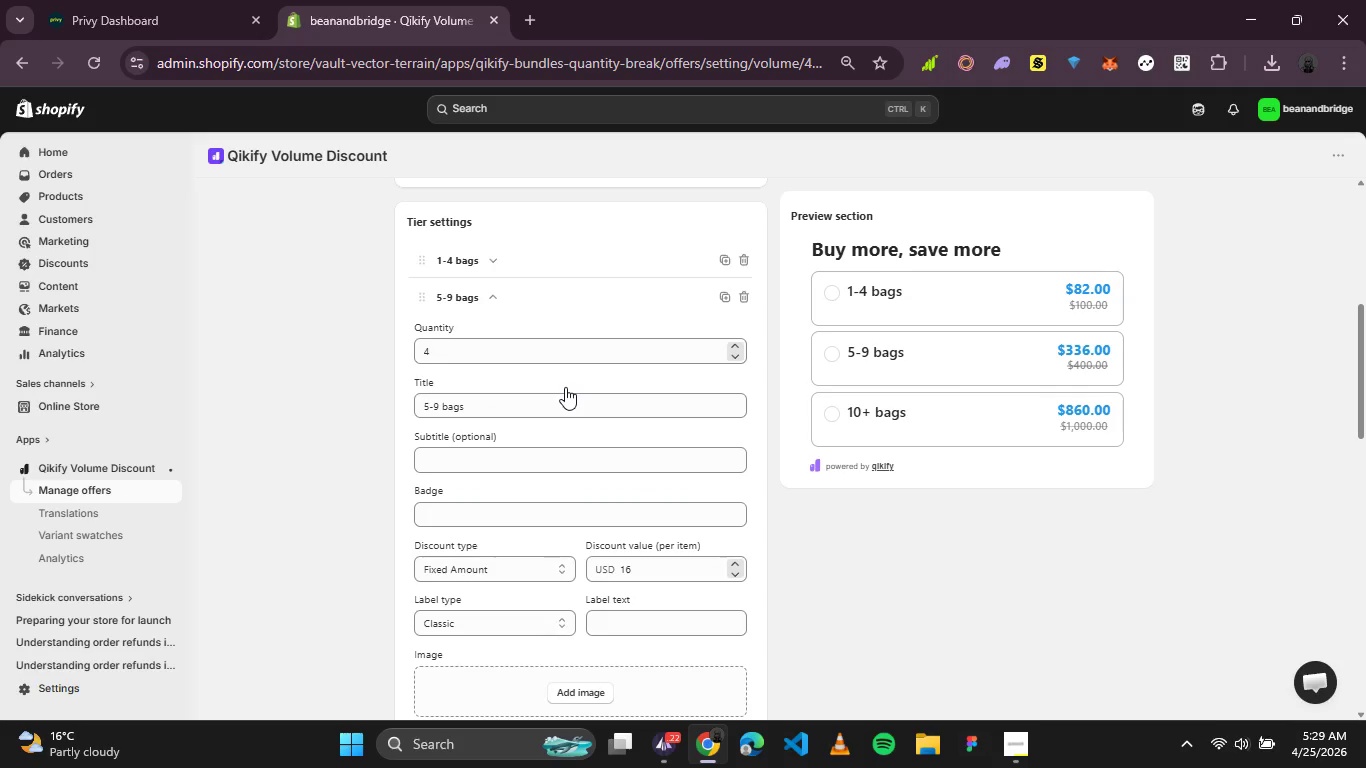 
scroll: coordinate [565, 387], scroll_direction: none, amount: 0.0
 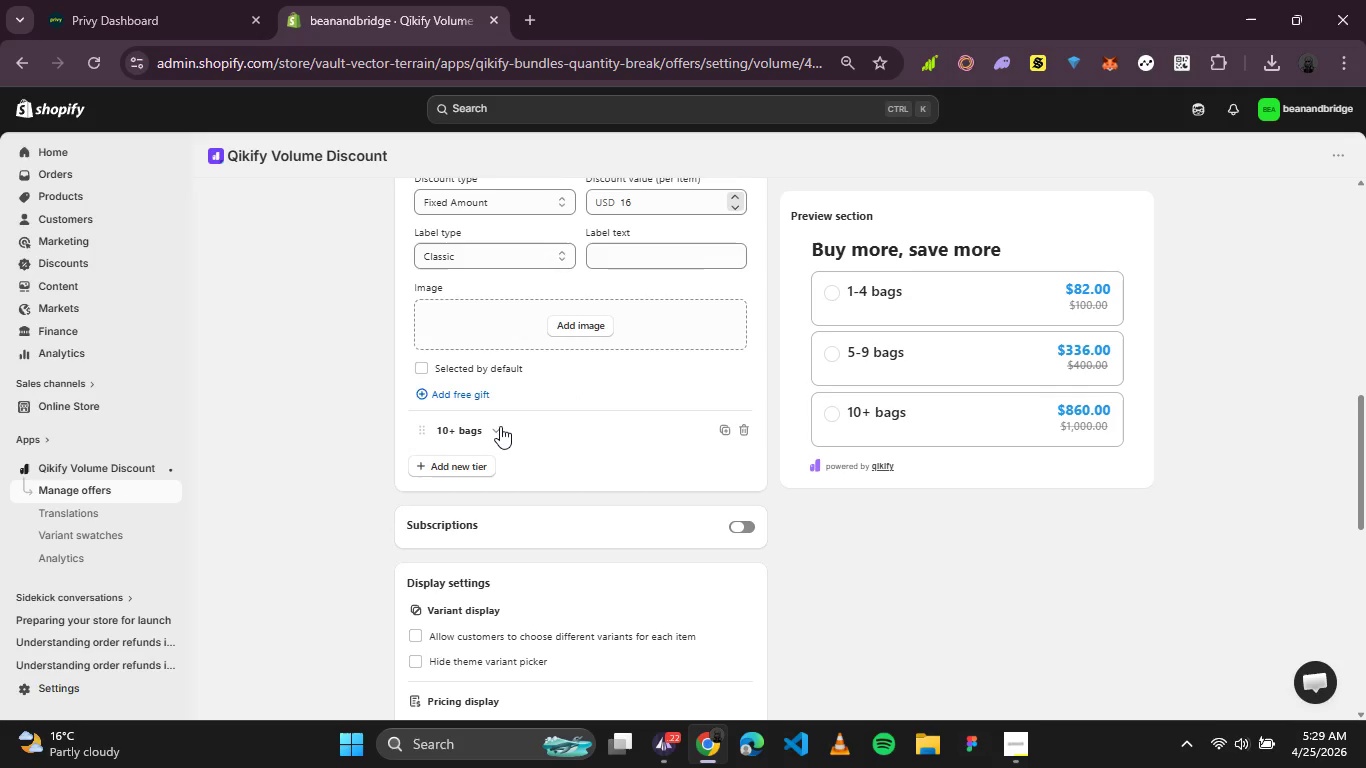 
left_click([499, 428])
 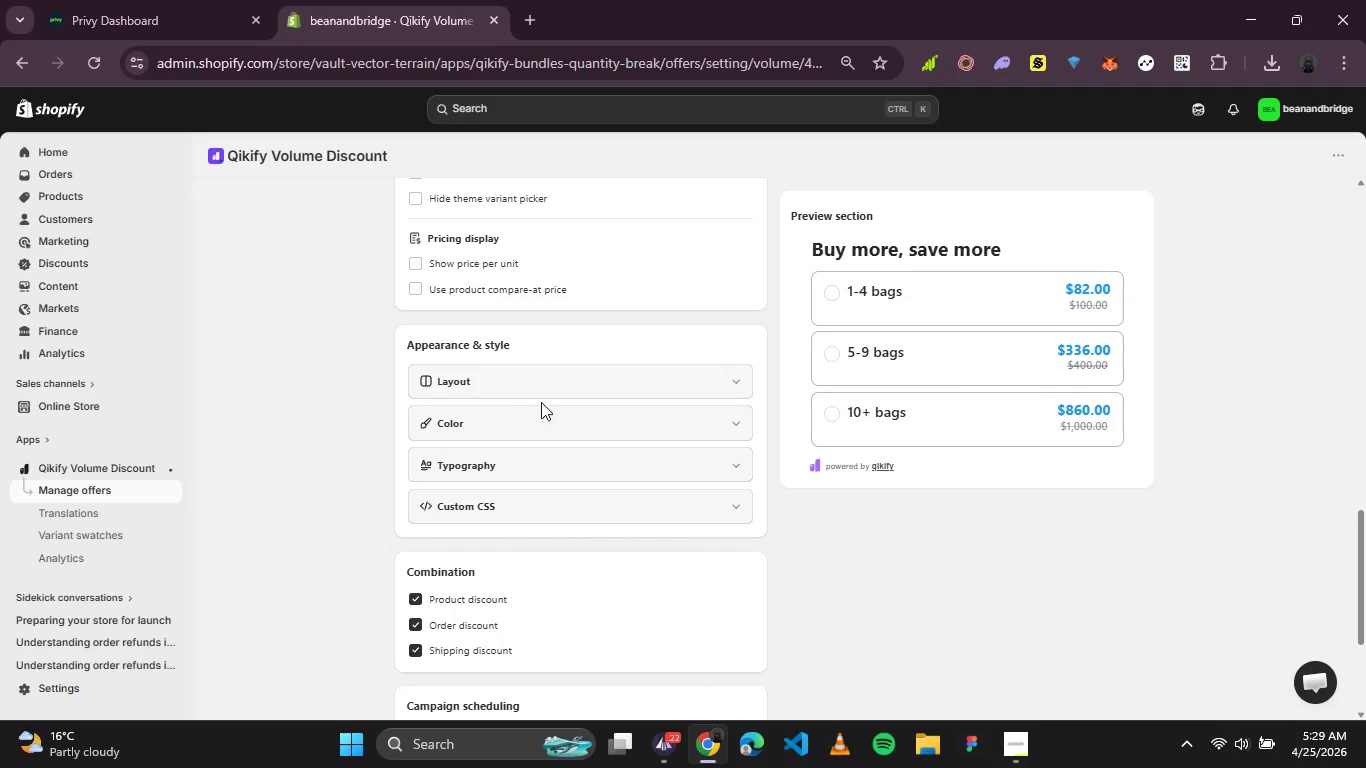 
scroll: coordinate [552, 386], scroll_direction: up, amount: 1.0
 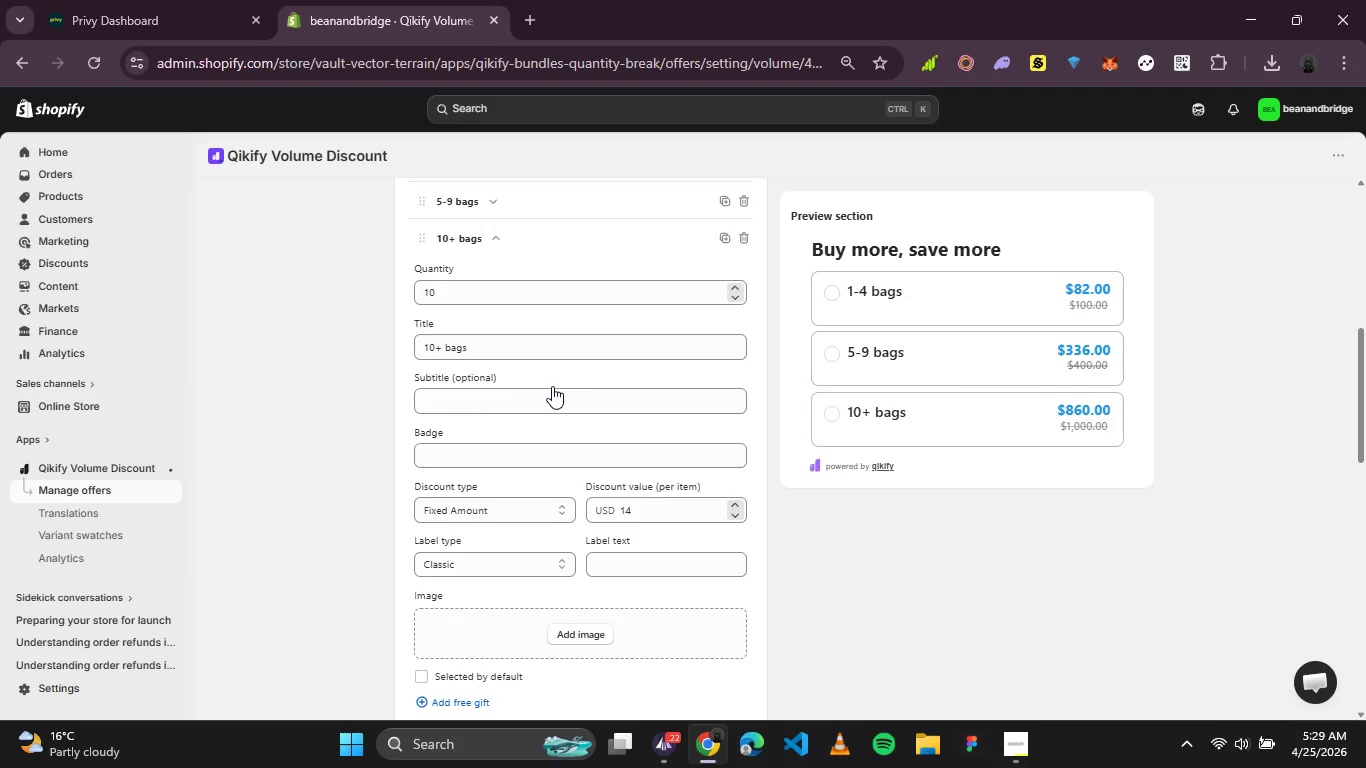 
scroll: coordinate [552, 386], scroll_direction: none, amount: 0.0
 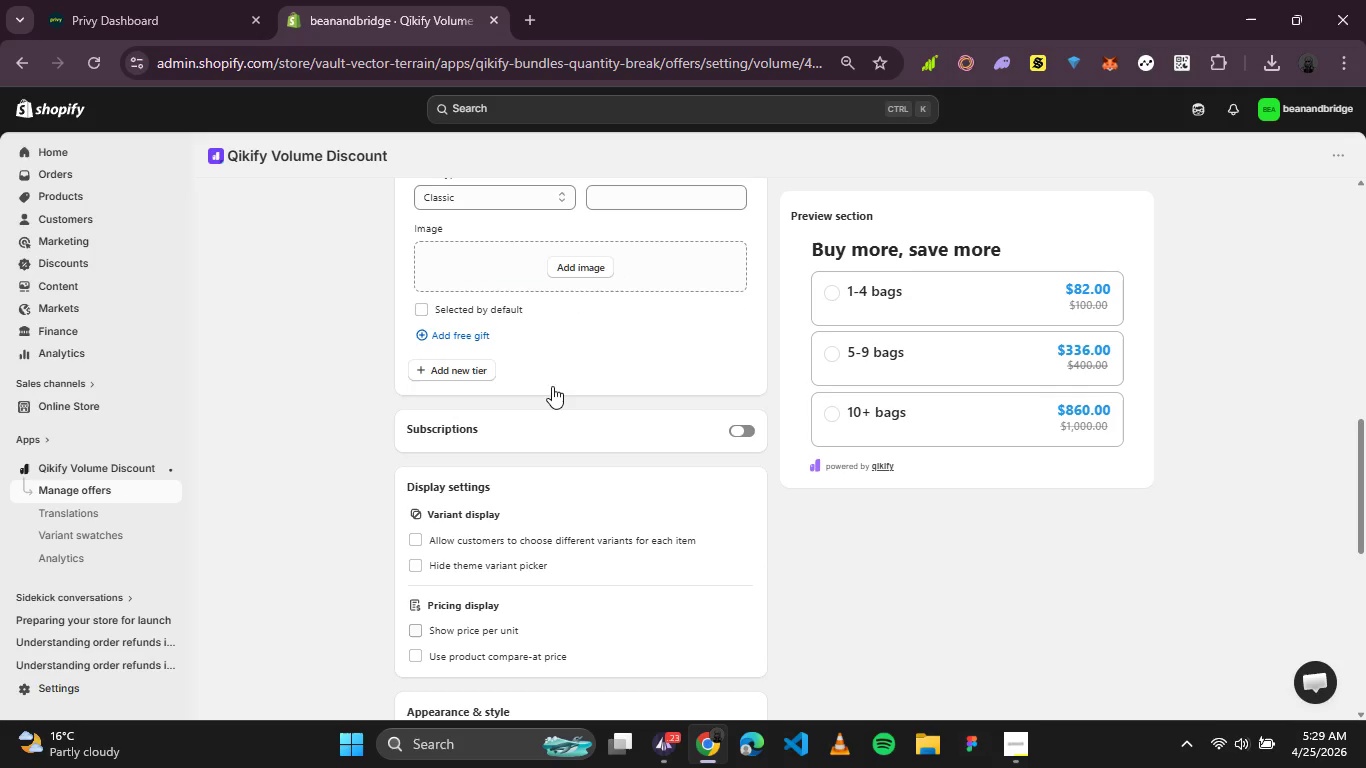 
scroll: coordinate [552, 386], scroll_direction: down, amount: 1.0
 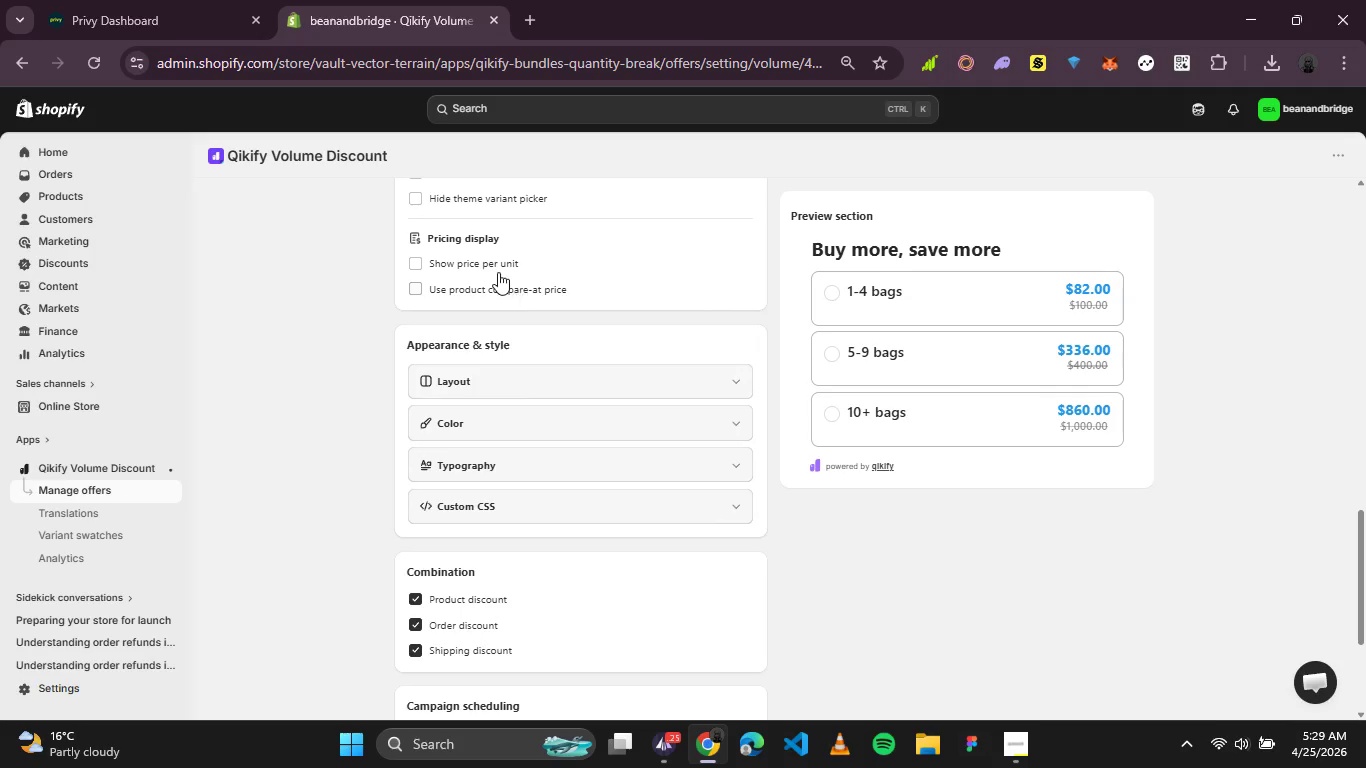 
left_click([494, 270])
 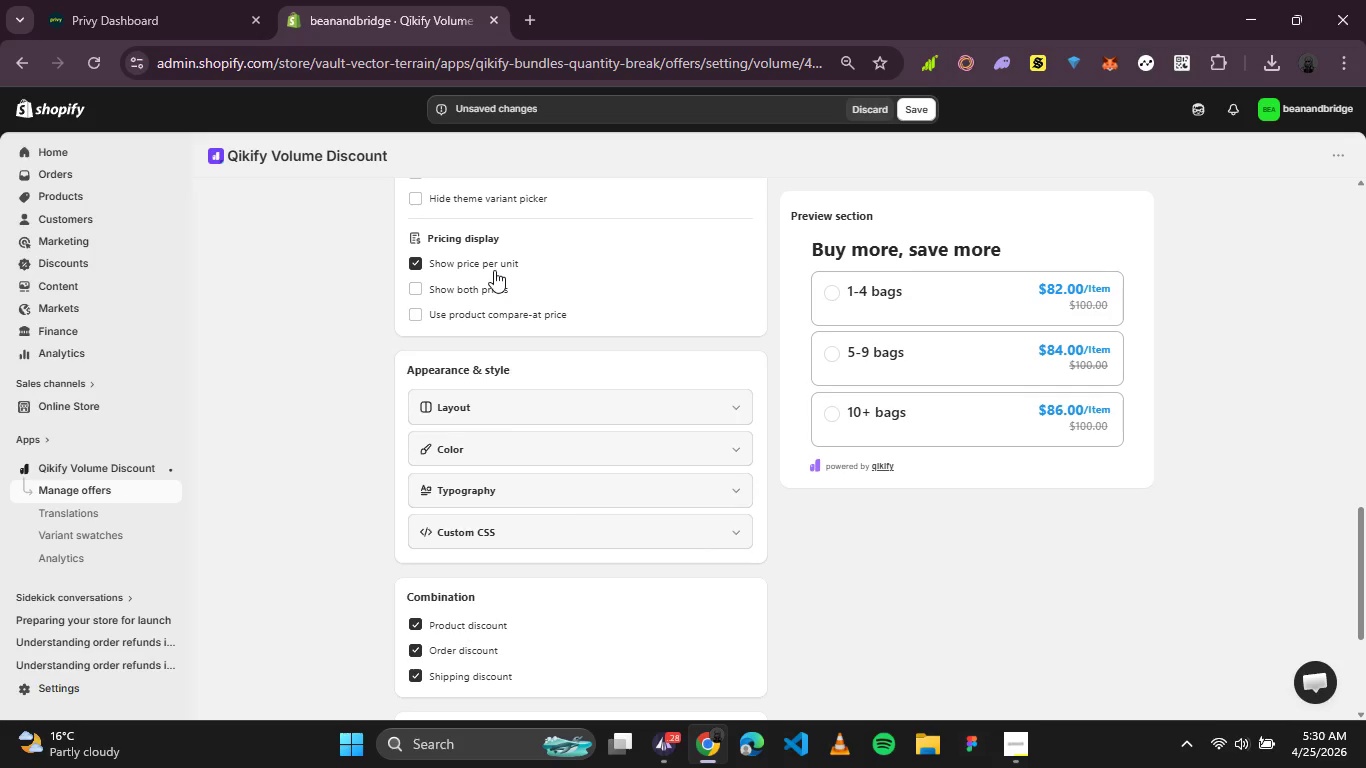 
wait(8.5)
 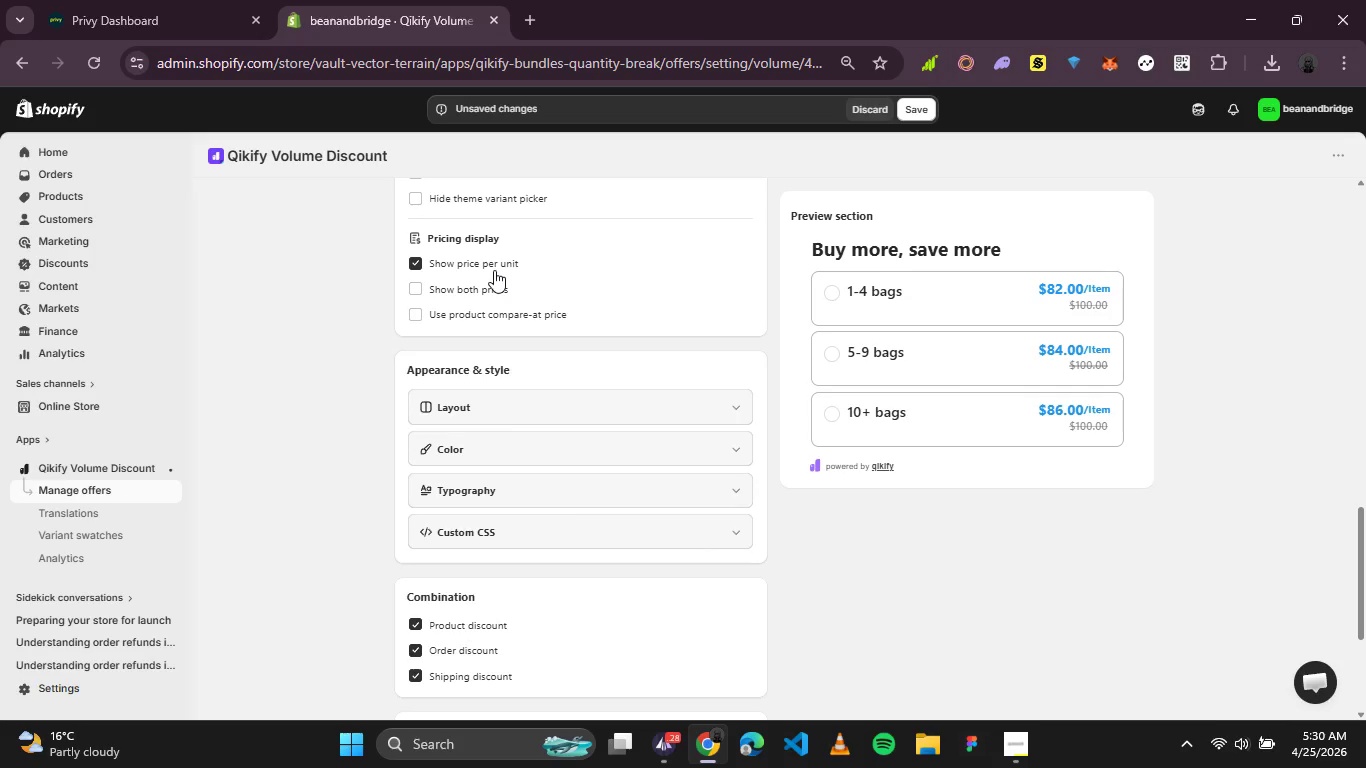 
left_click([491, 288])
 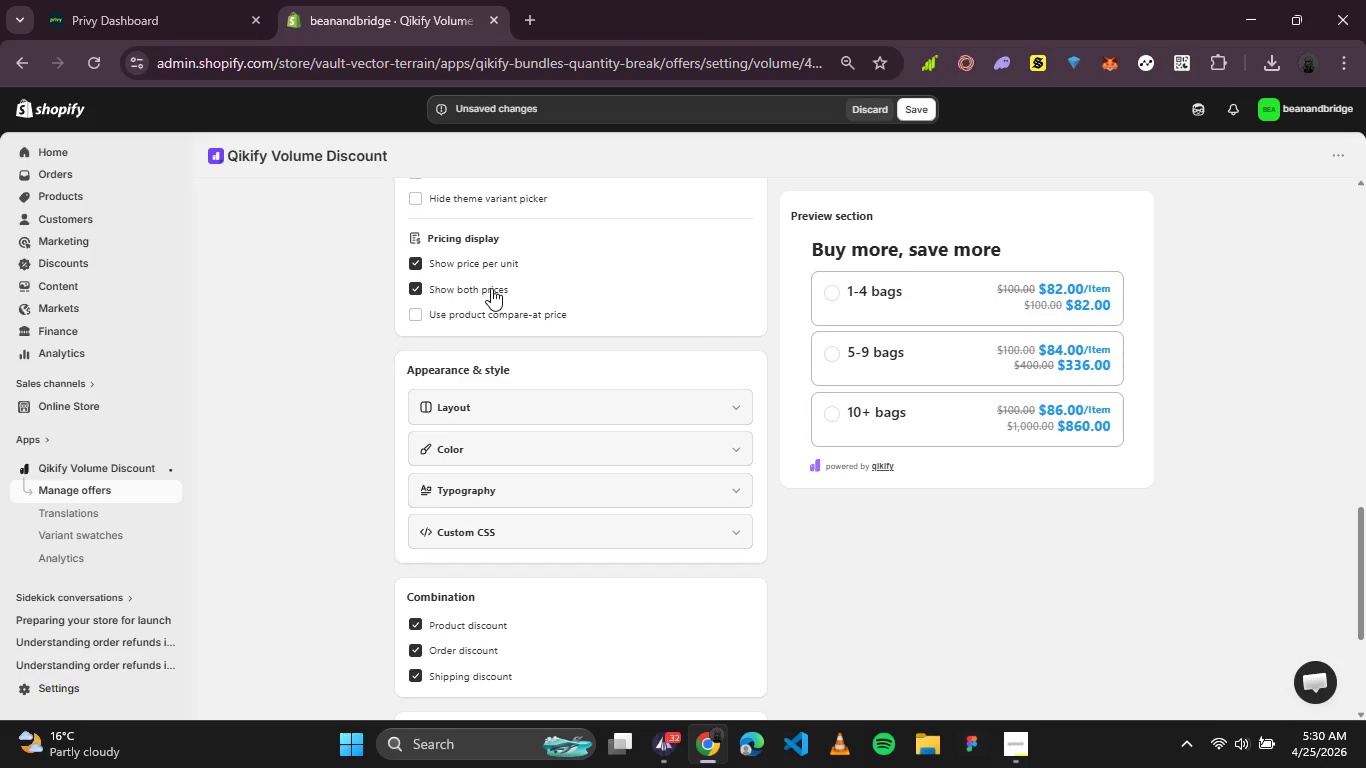 
left_click([495, 265])
 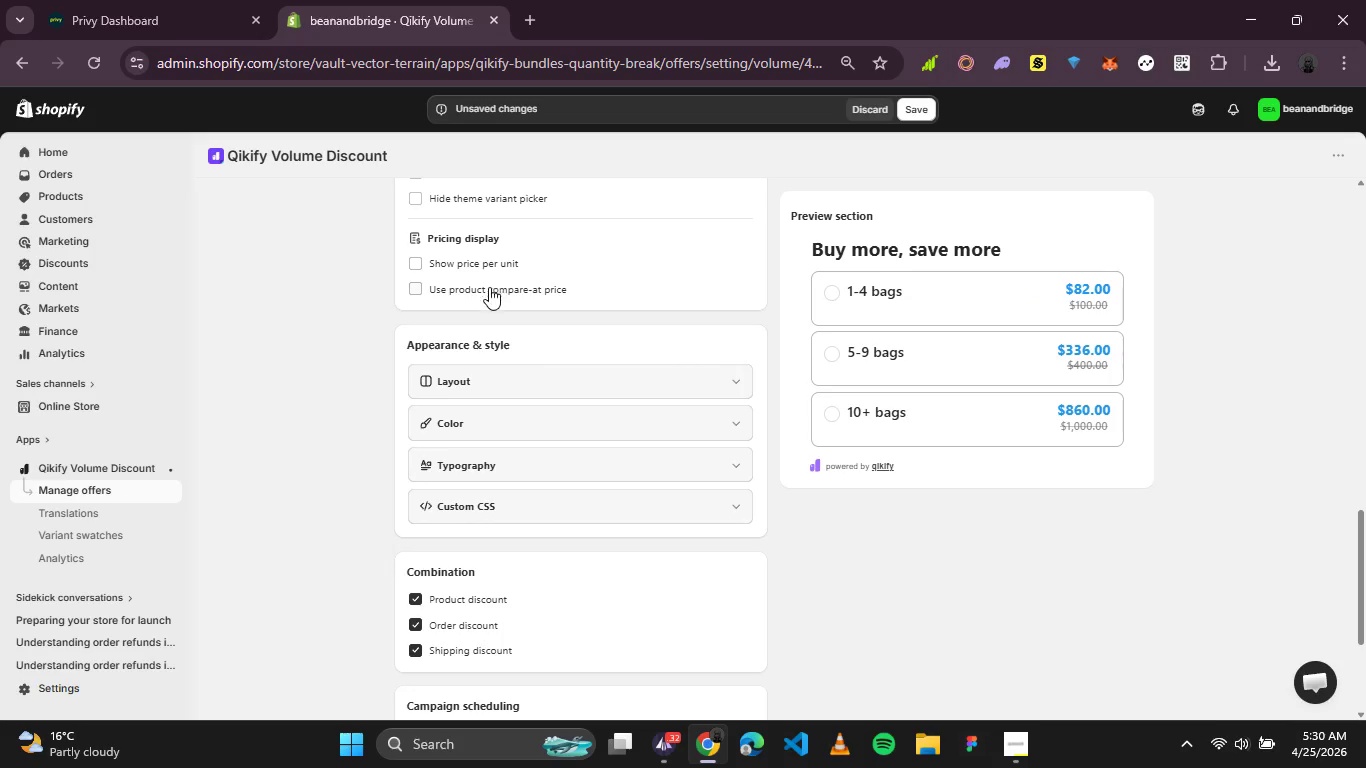 
left_click([495, 258])
 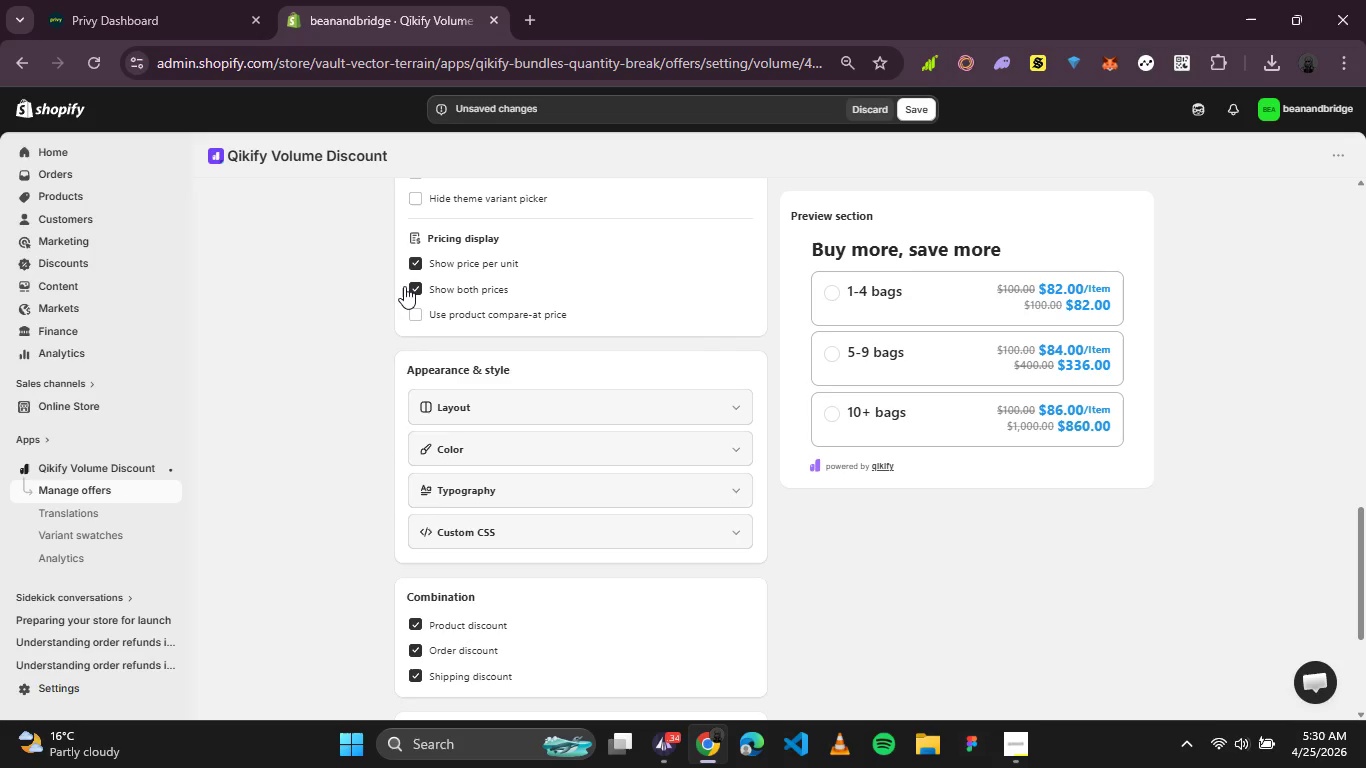 
left_click([412, 291])
 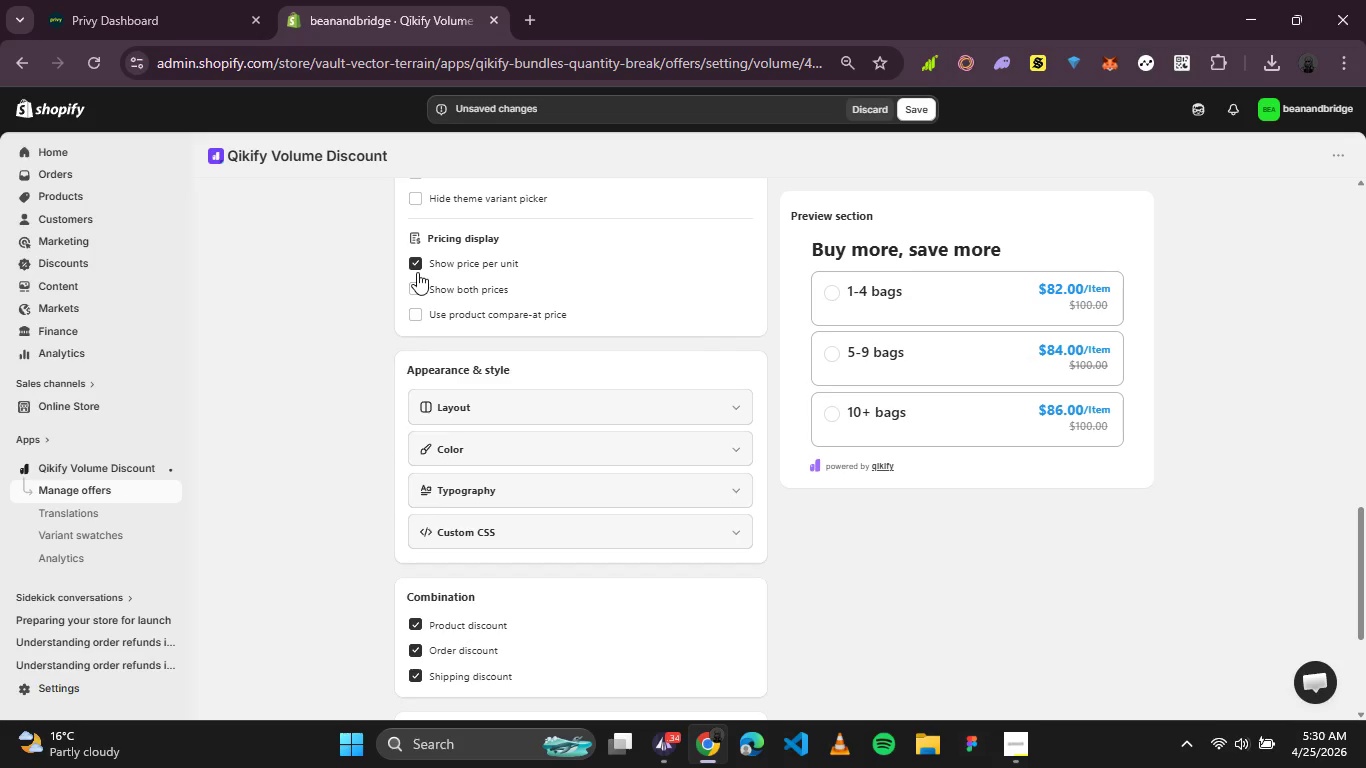 
left_click([418, 268])
 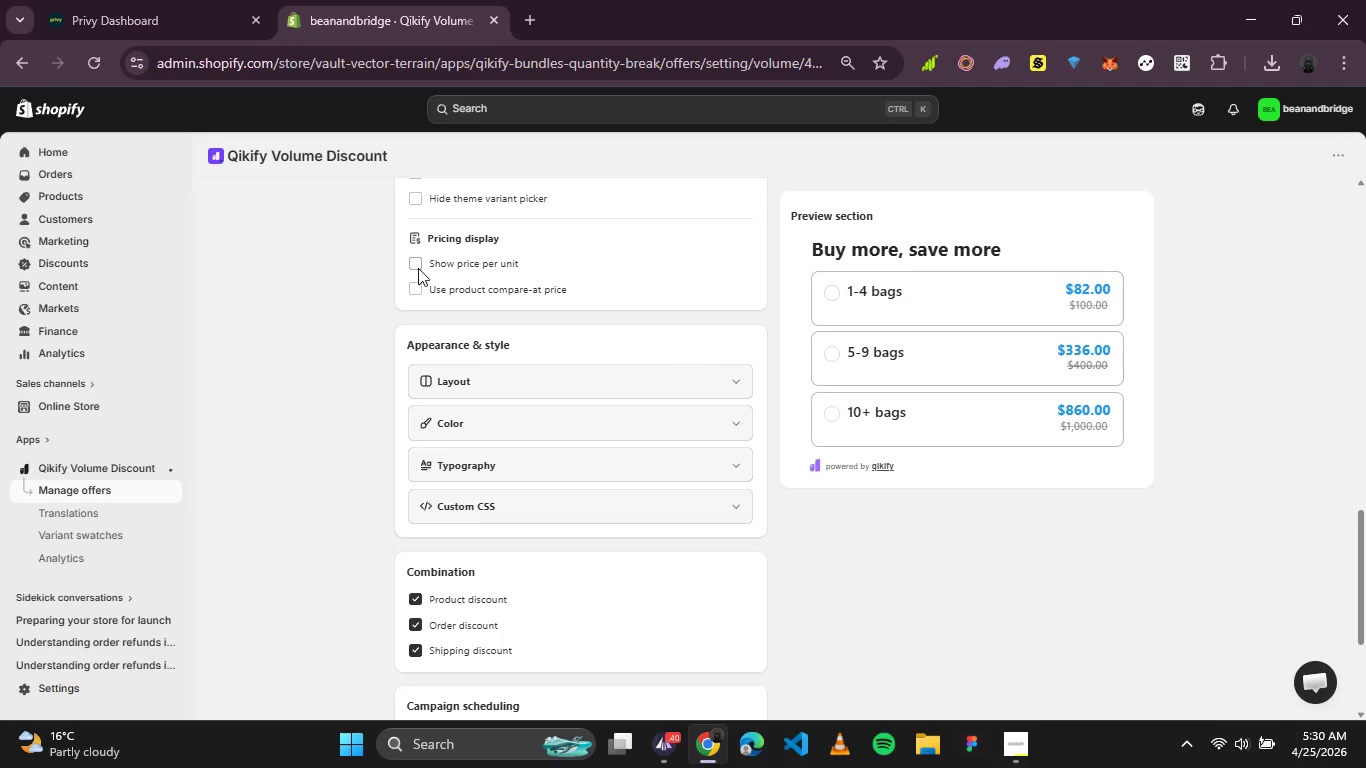 
left_click([419, 295])
 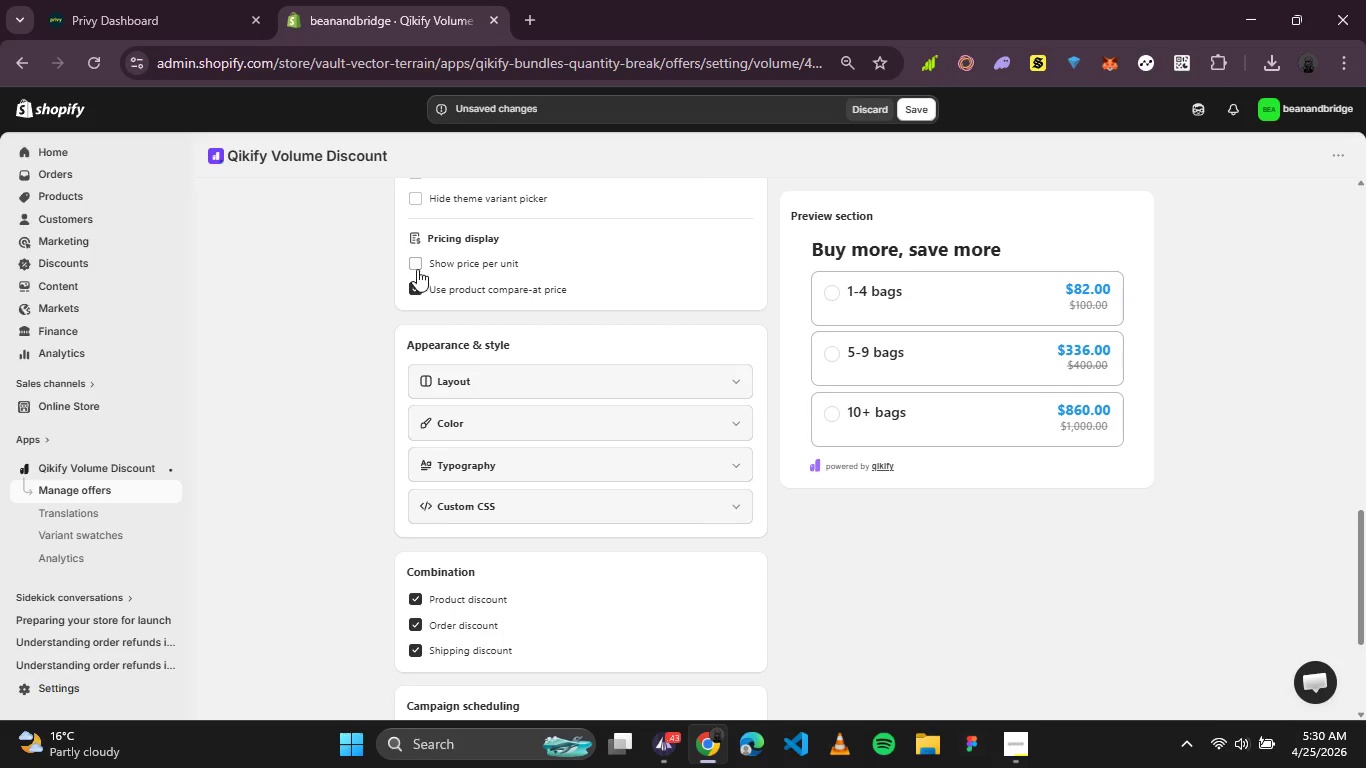 
left_click([416, 266])
 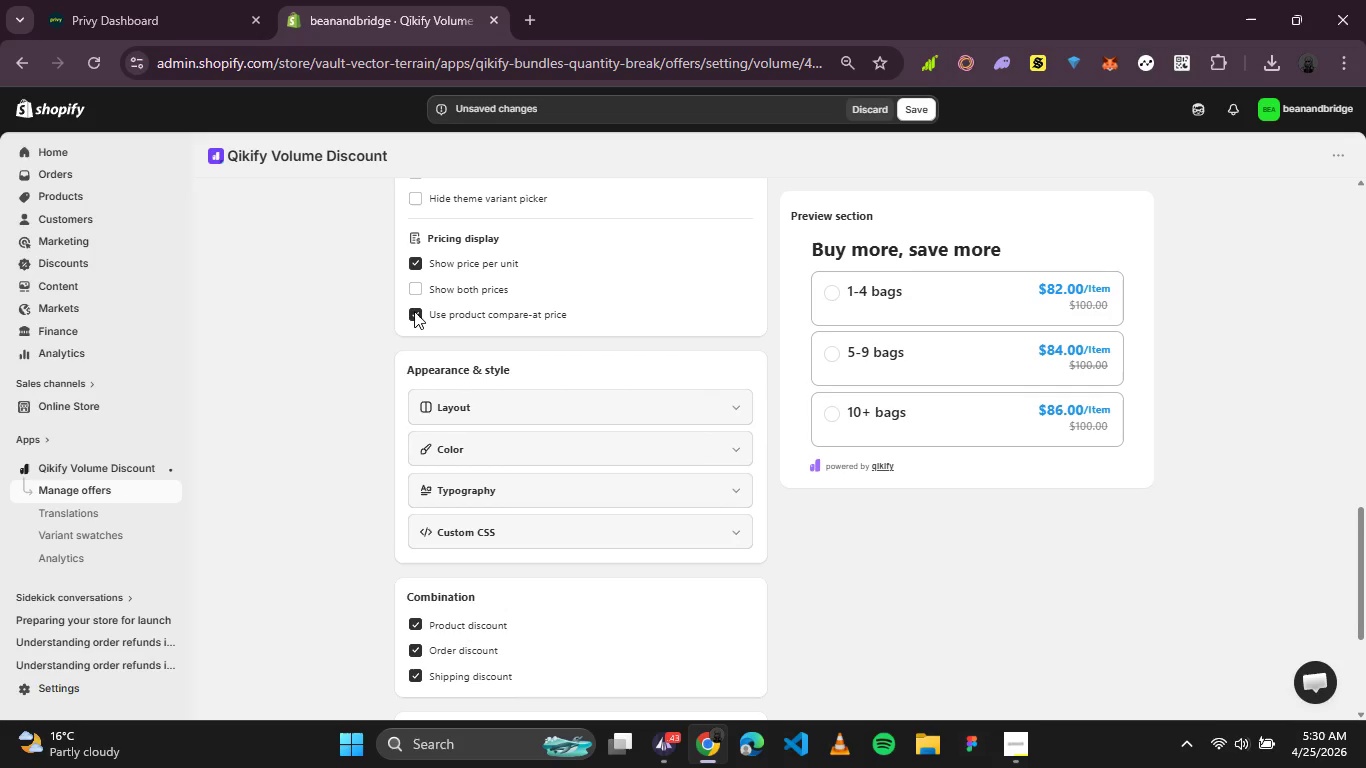 
left_click([414, 311])
 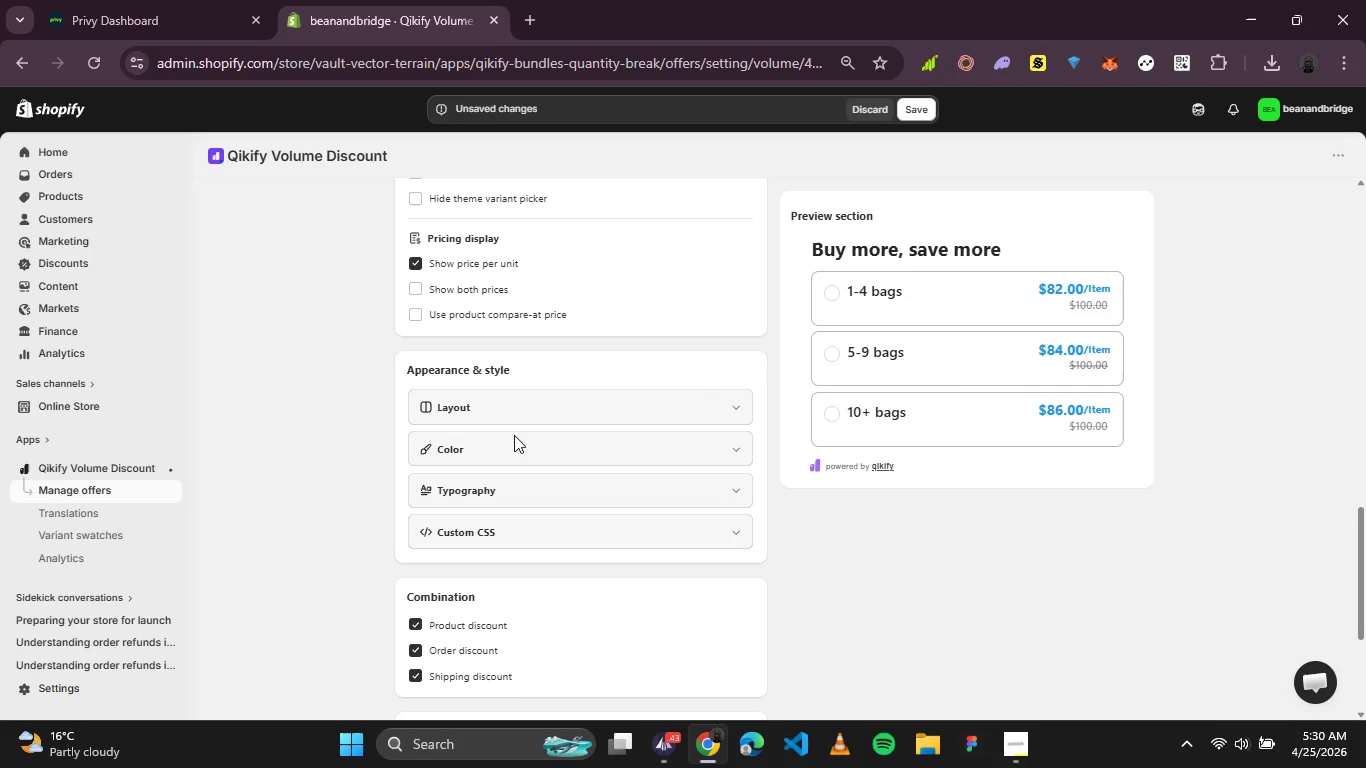 
scroll: coordinate [754, 484], scroll_direction: down, amount: 2.0
 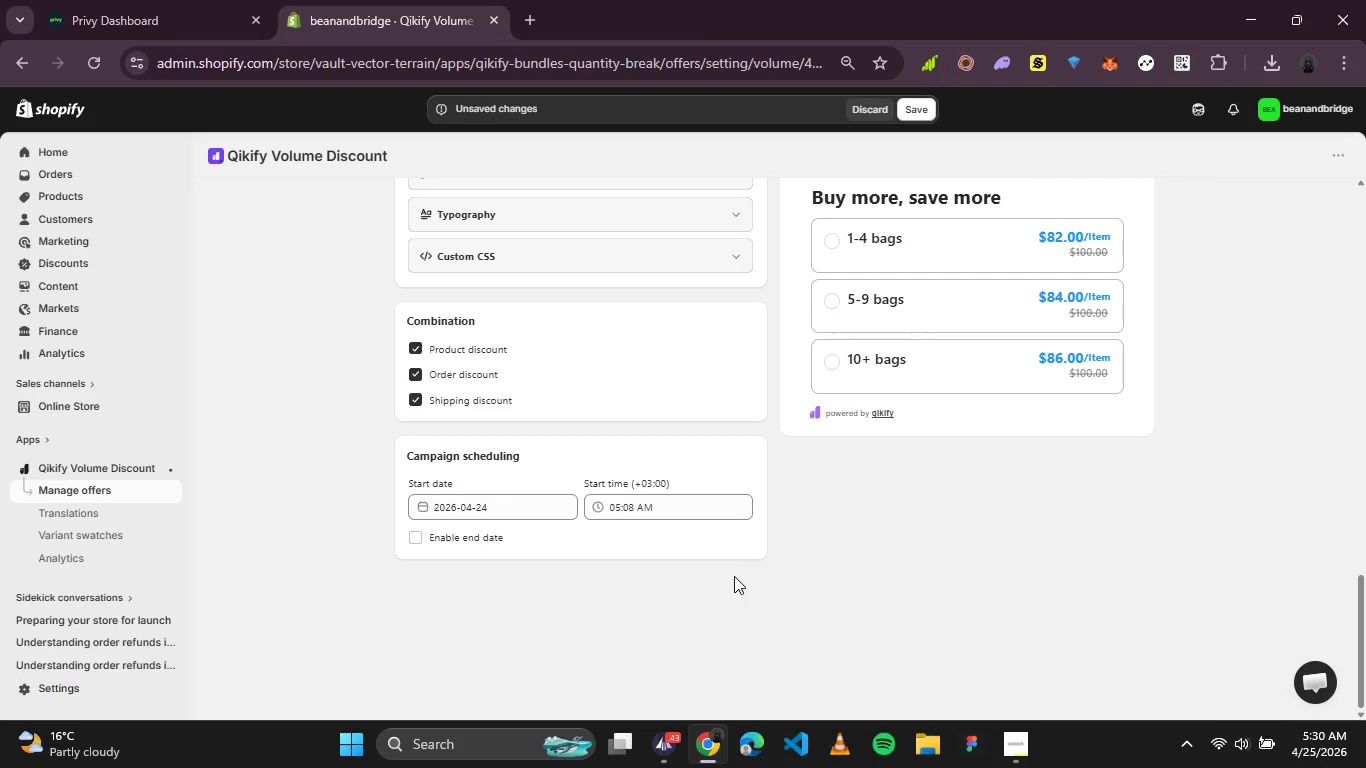 
scroll: coordinate [733, 574], scroll_direction: none, amount: 0.0
 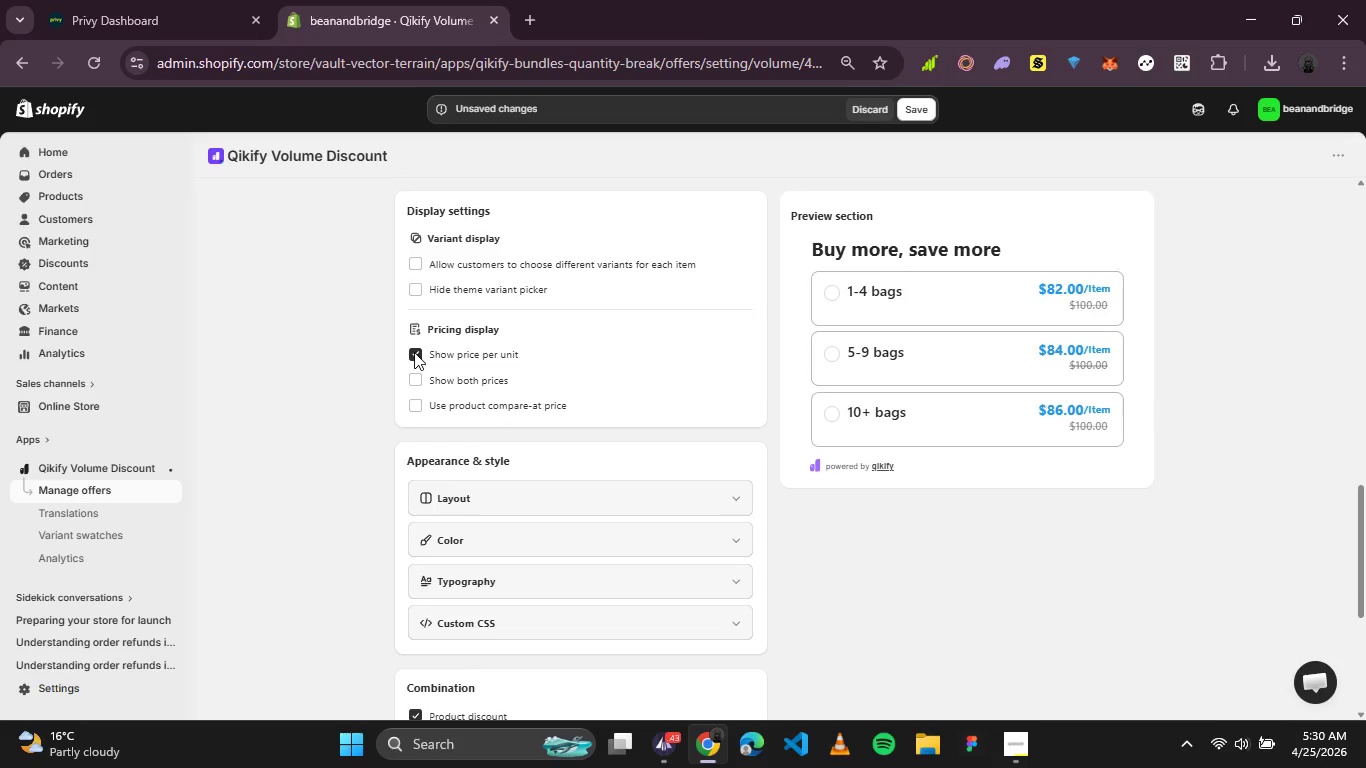 
scroll: coordinate [626, 460], scroll_direction: up, amount: 7.0
 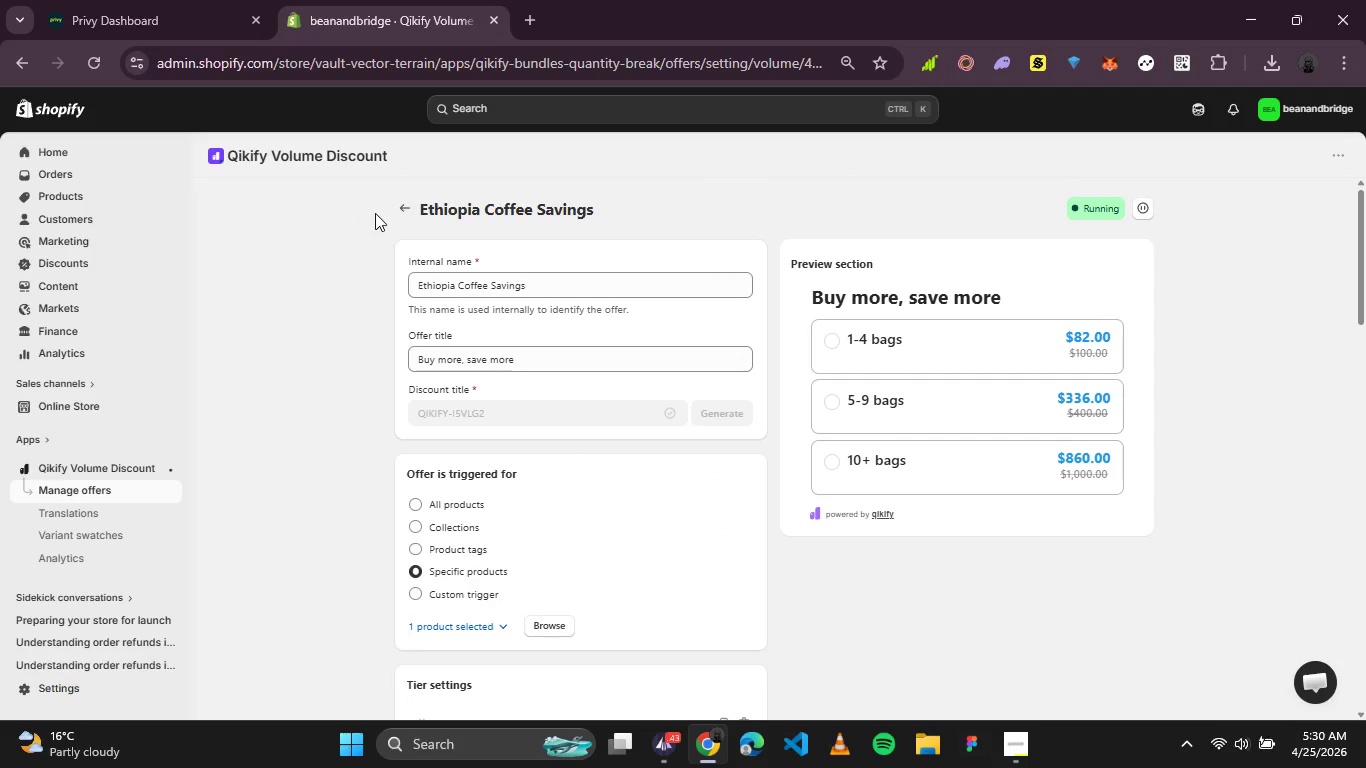 
left_click([408, 217])
 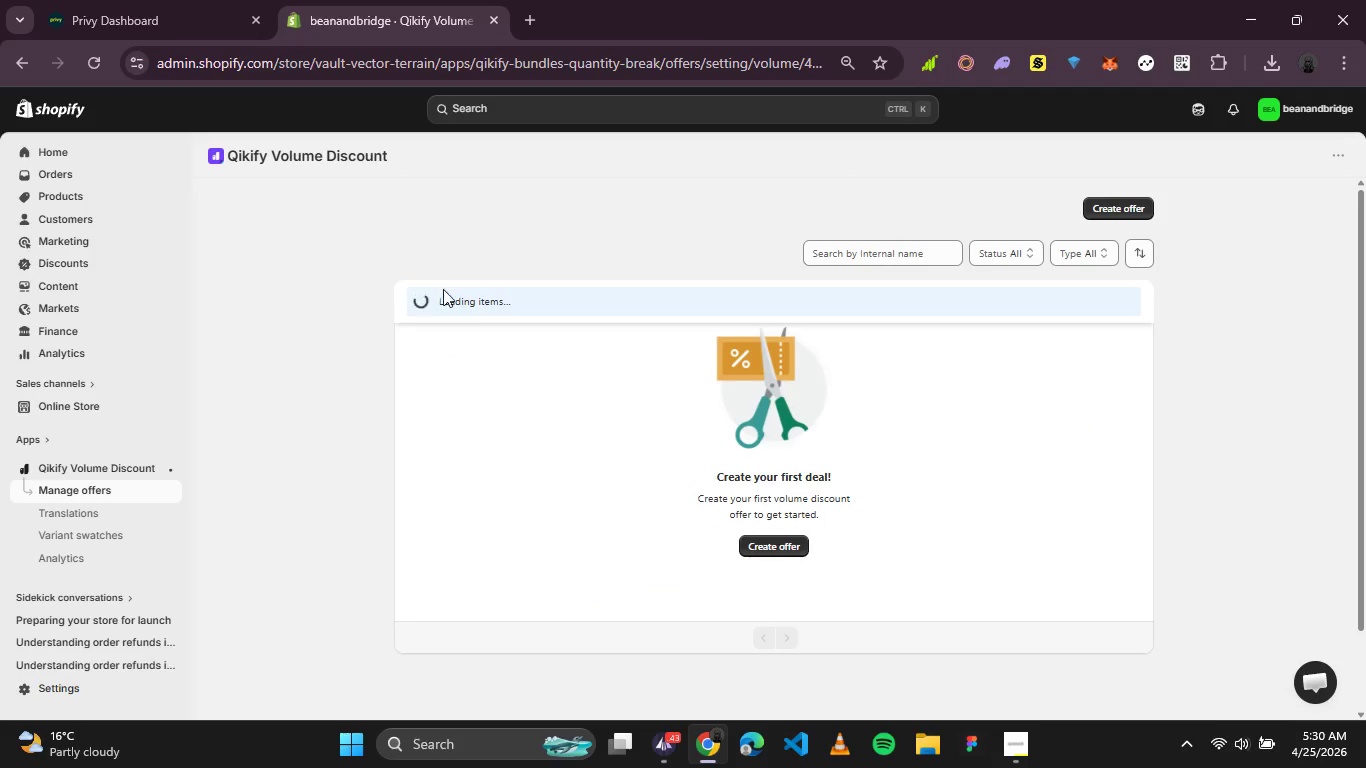 
mouse_move([529, 418])
 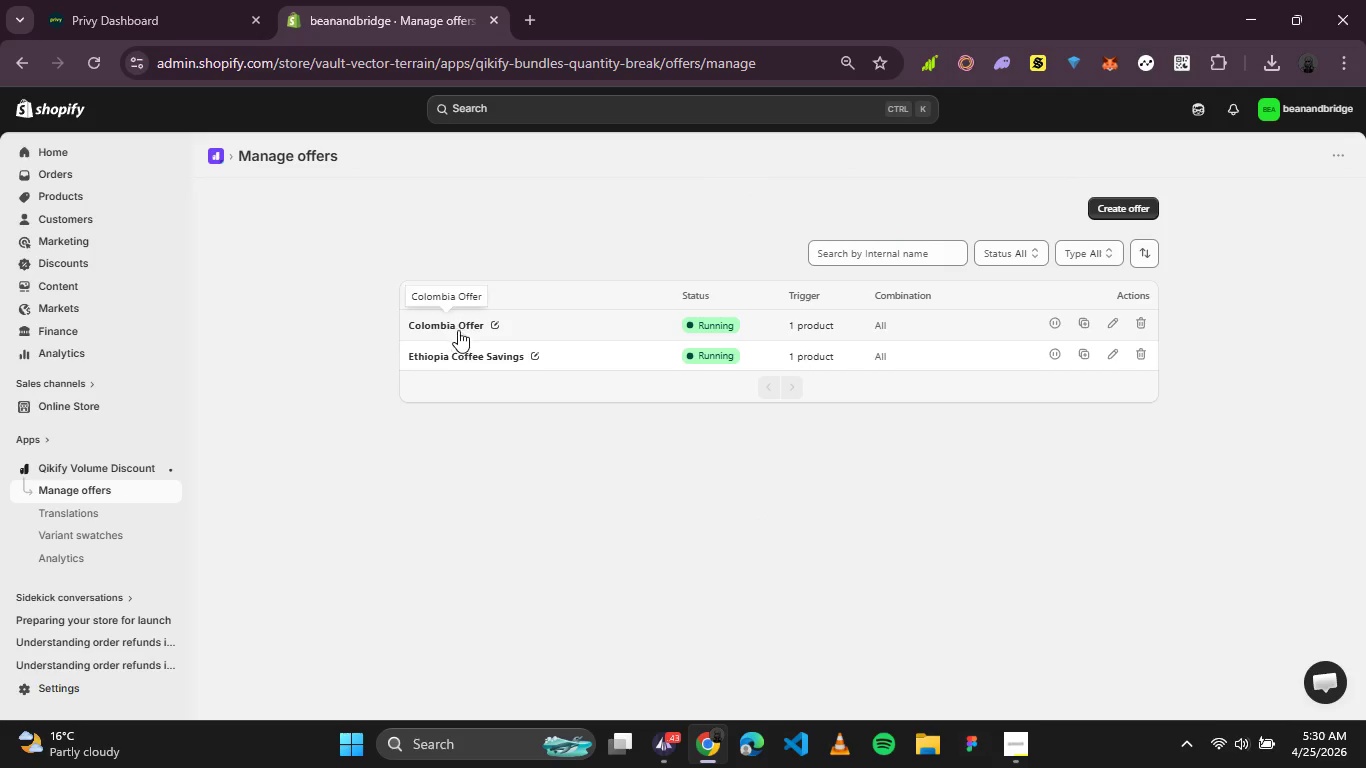 
left_click([458, 328])
 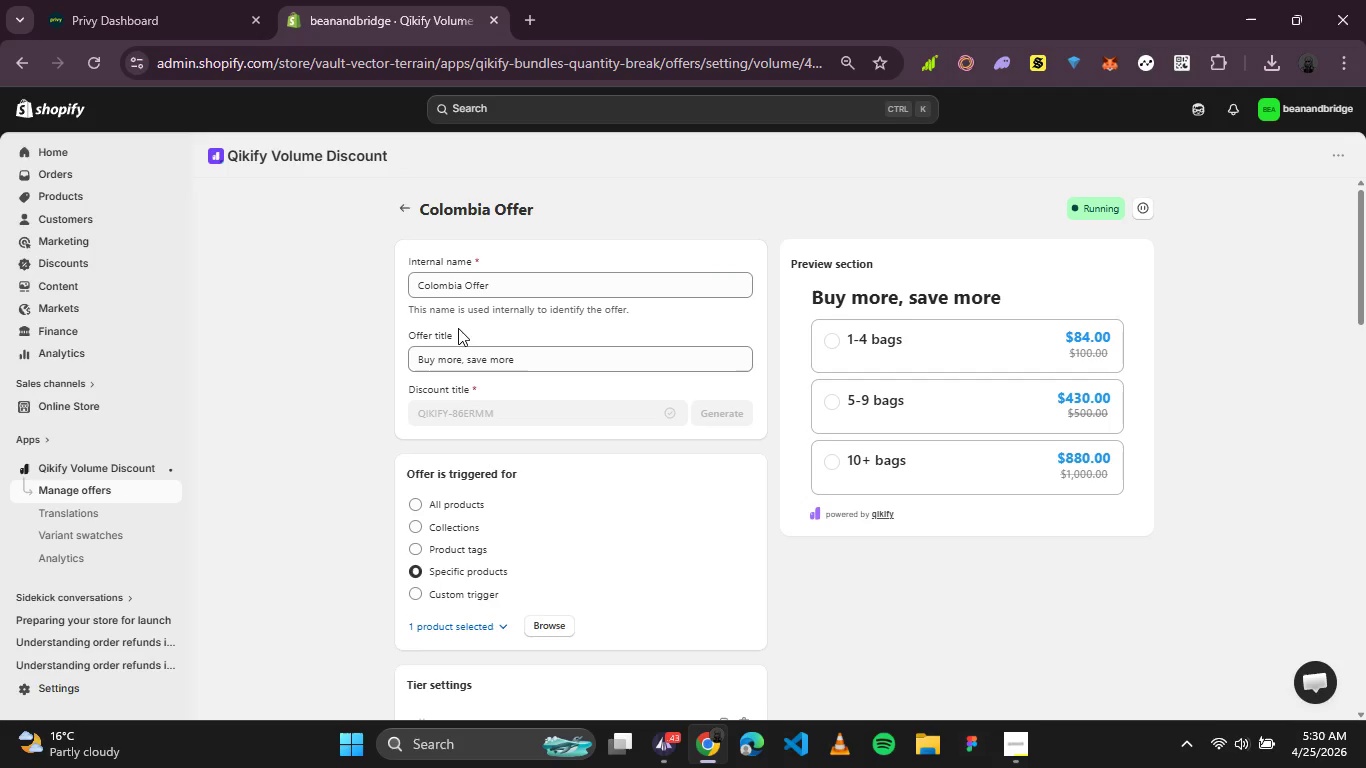 
wait(5.7)
 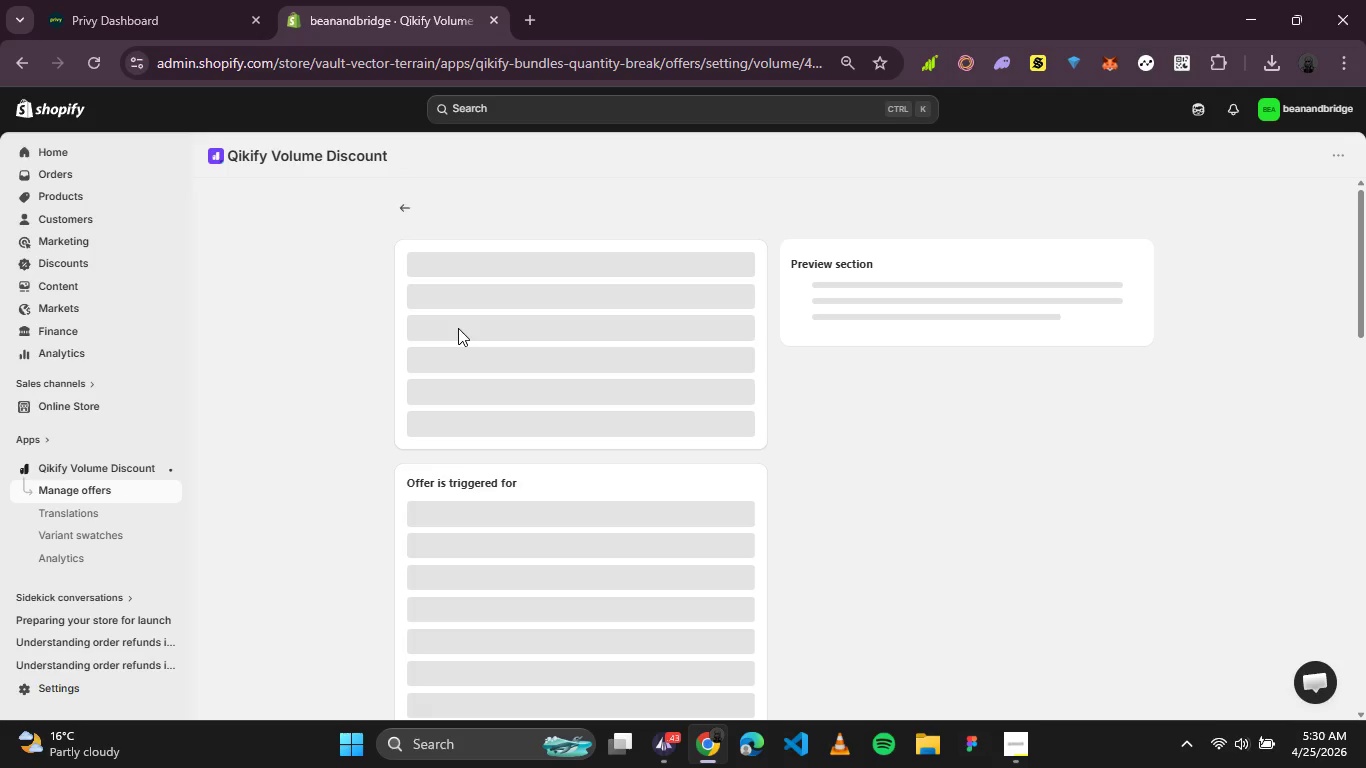 
scroll: coordinate [493, 405], scroll_direction: none, amount: 0.0
 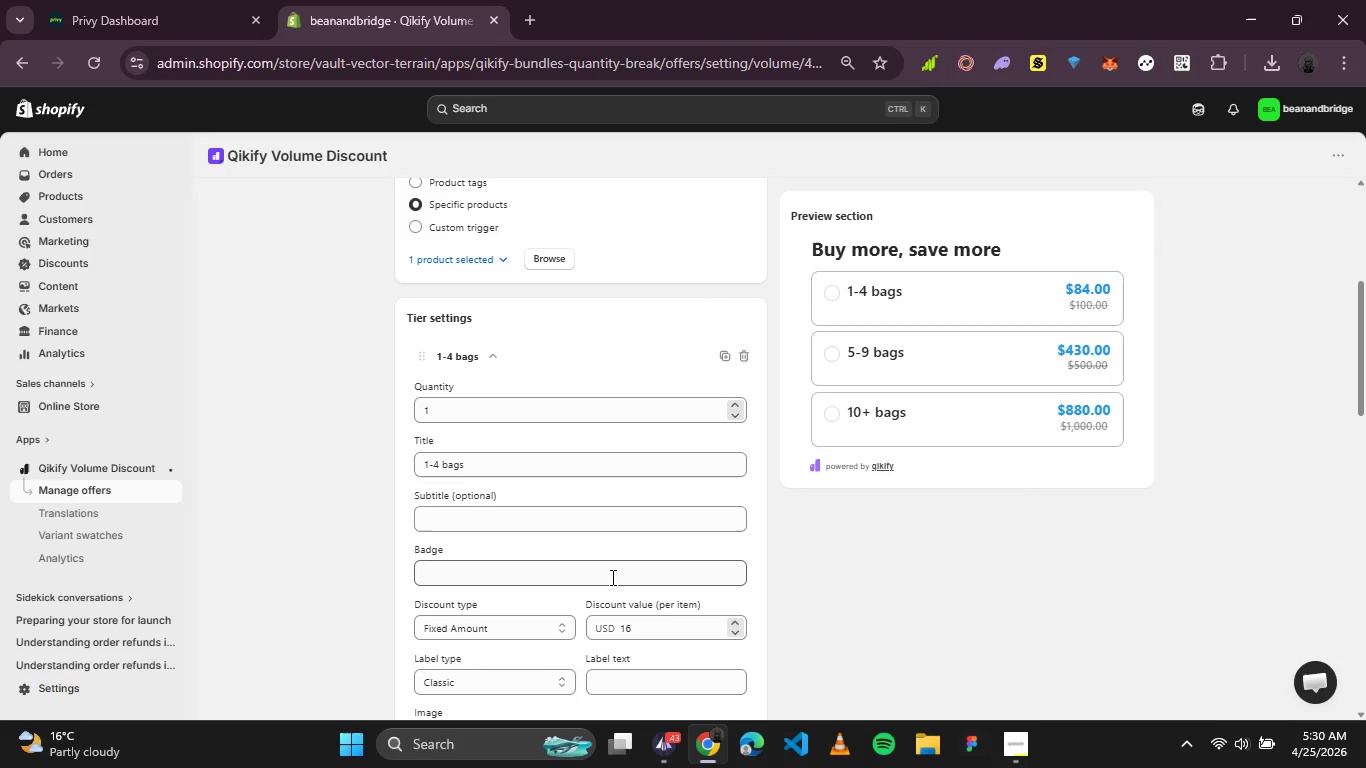 
scroll: coordinate [611, 577], scroll_direction: down, amount: 1.0
 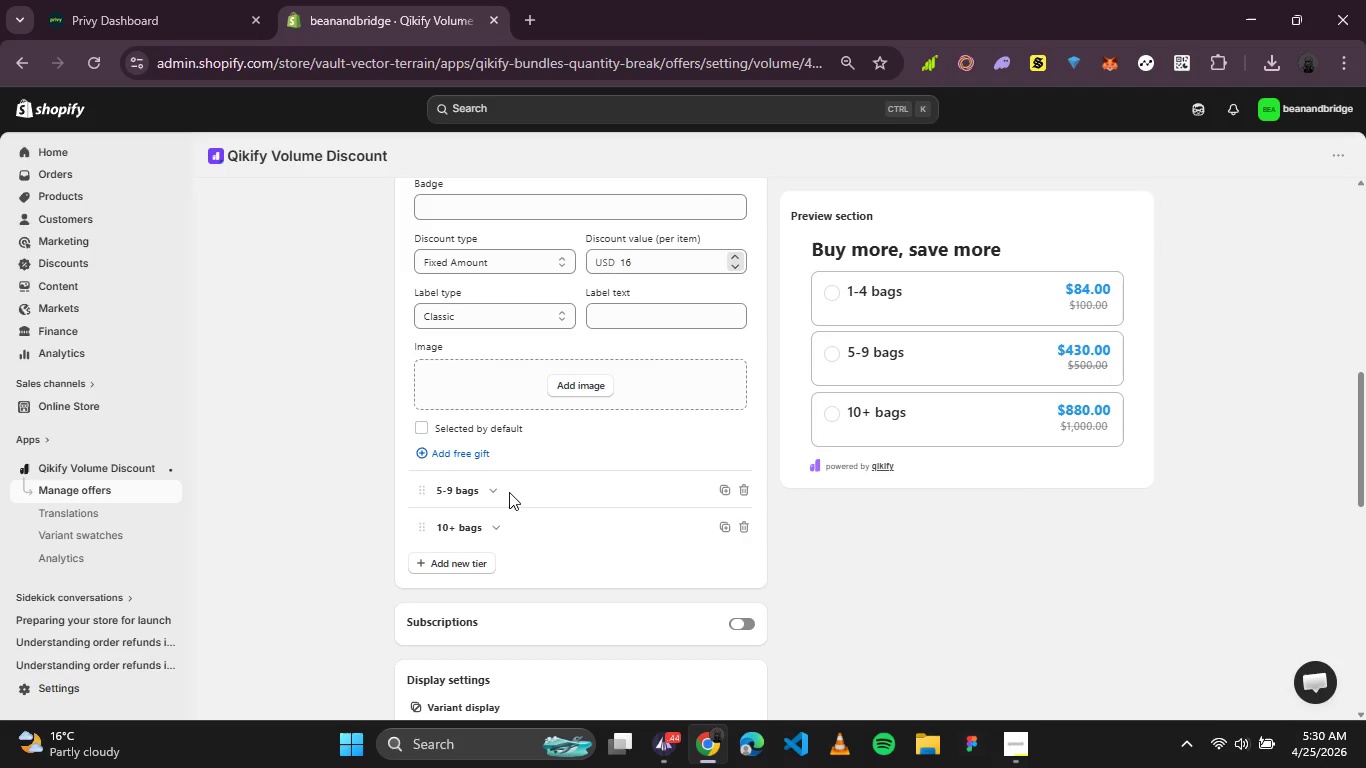 
left_click([497, 485])
 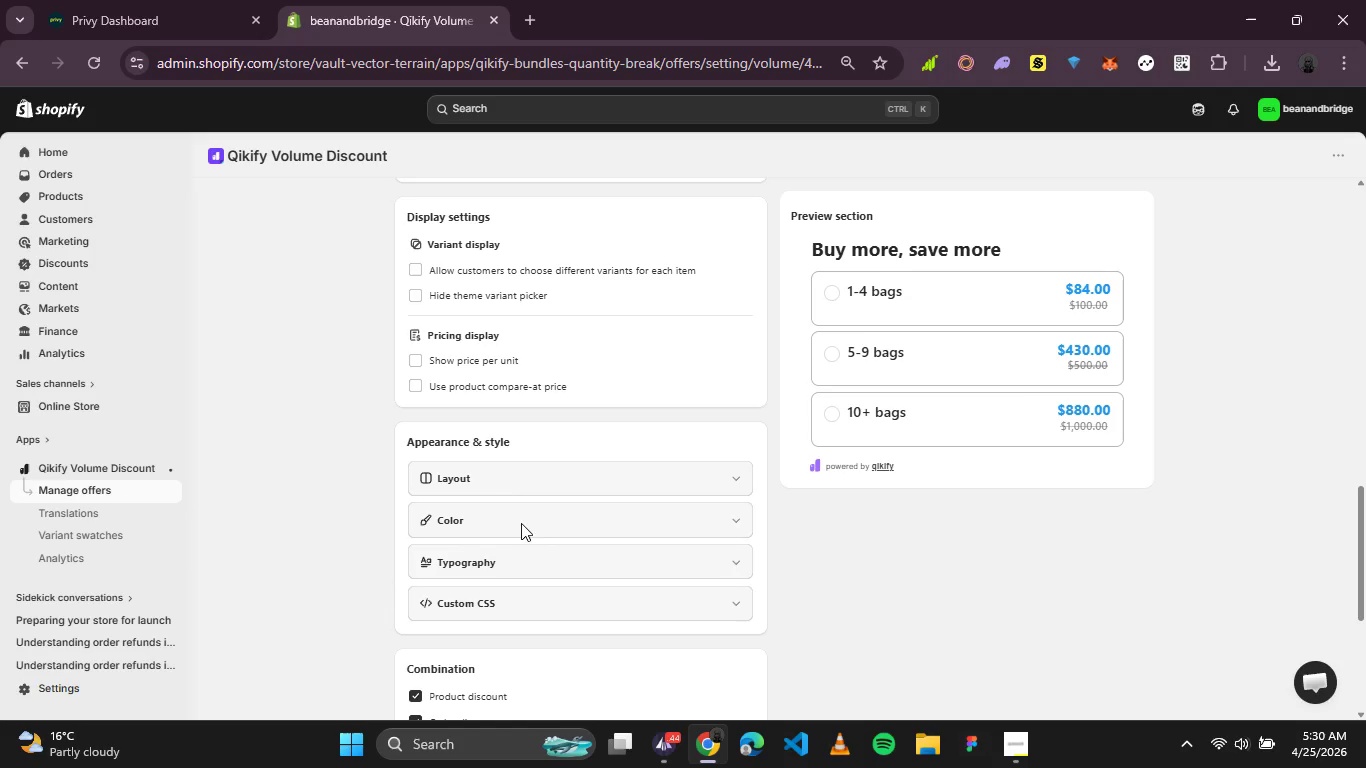 
scroll: coordinate [537, 534], scroll_direction: down, amount: 1.0
 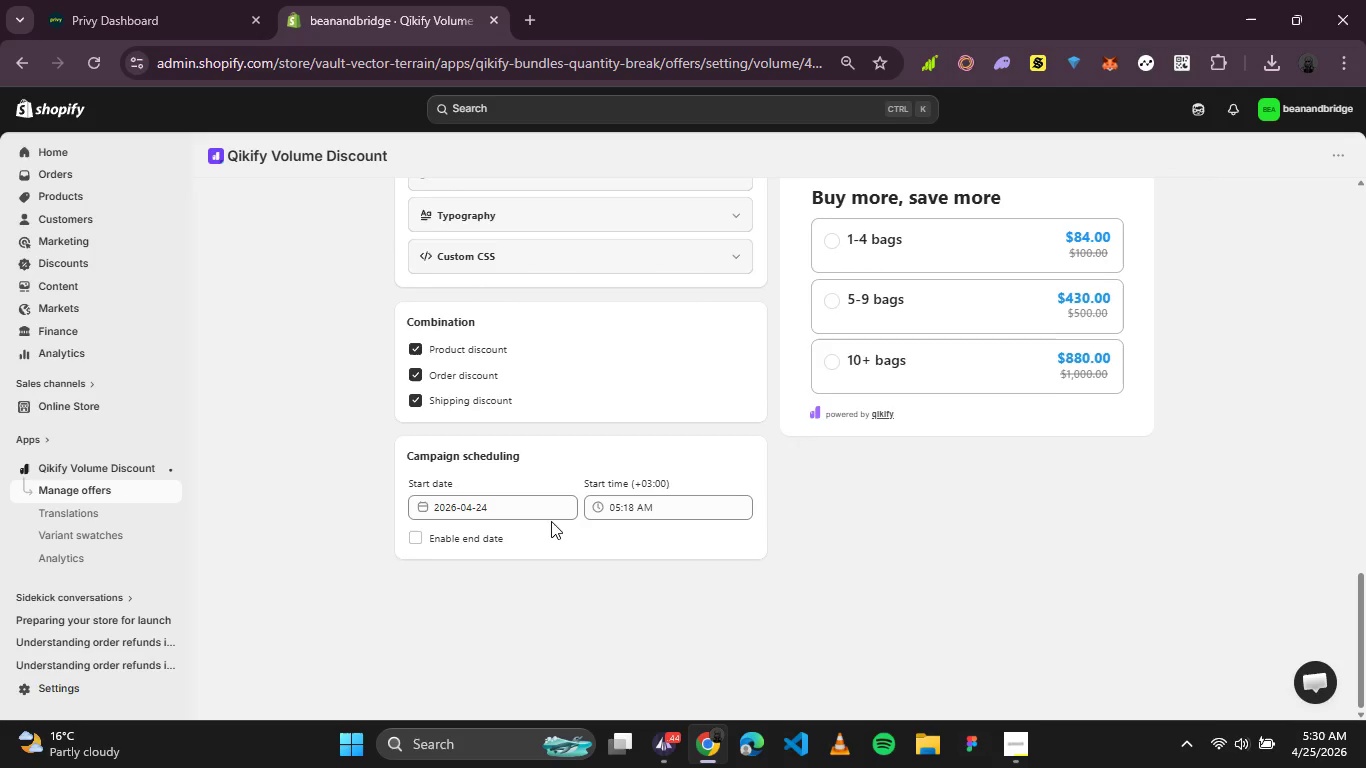 
scroll: coordinate [551, 520], scroll_direction: up, amount: 1.0
 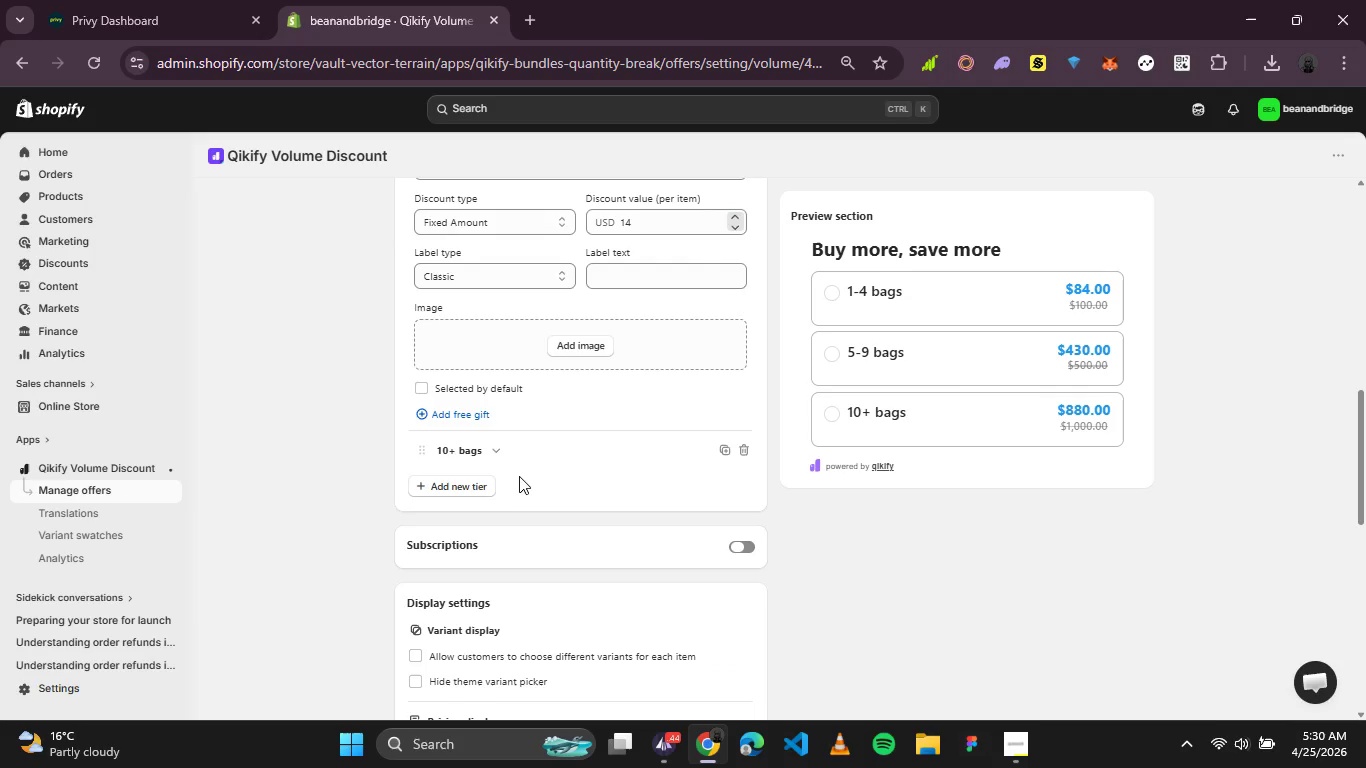 
left_click([493, 453])
 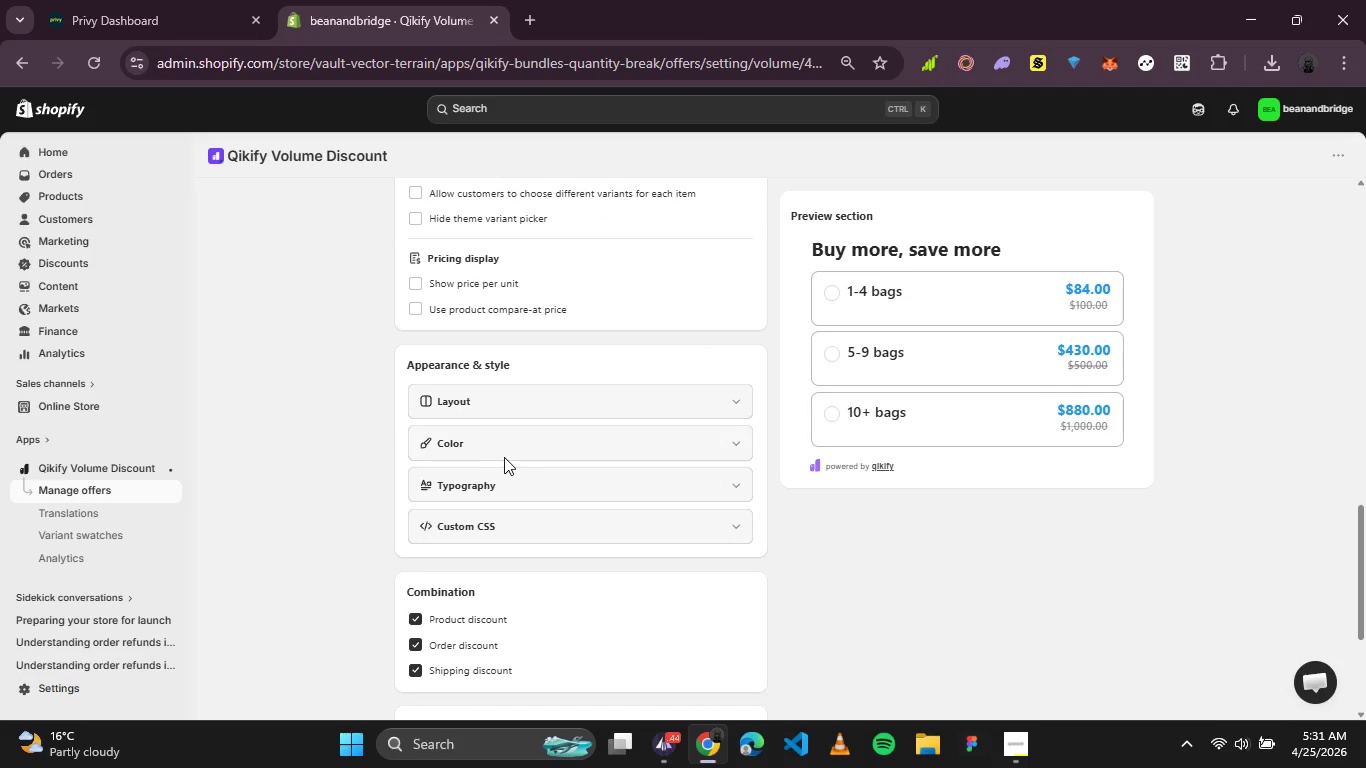 
scroll: coordinate [514, 481], scroll_direction: up, amount: 2.0
 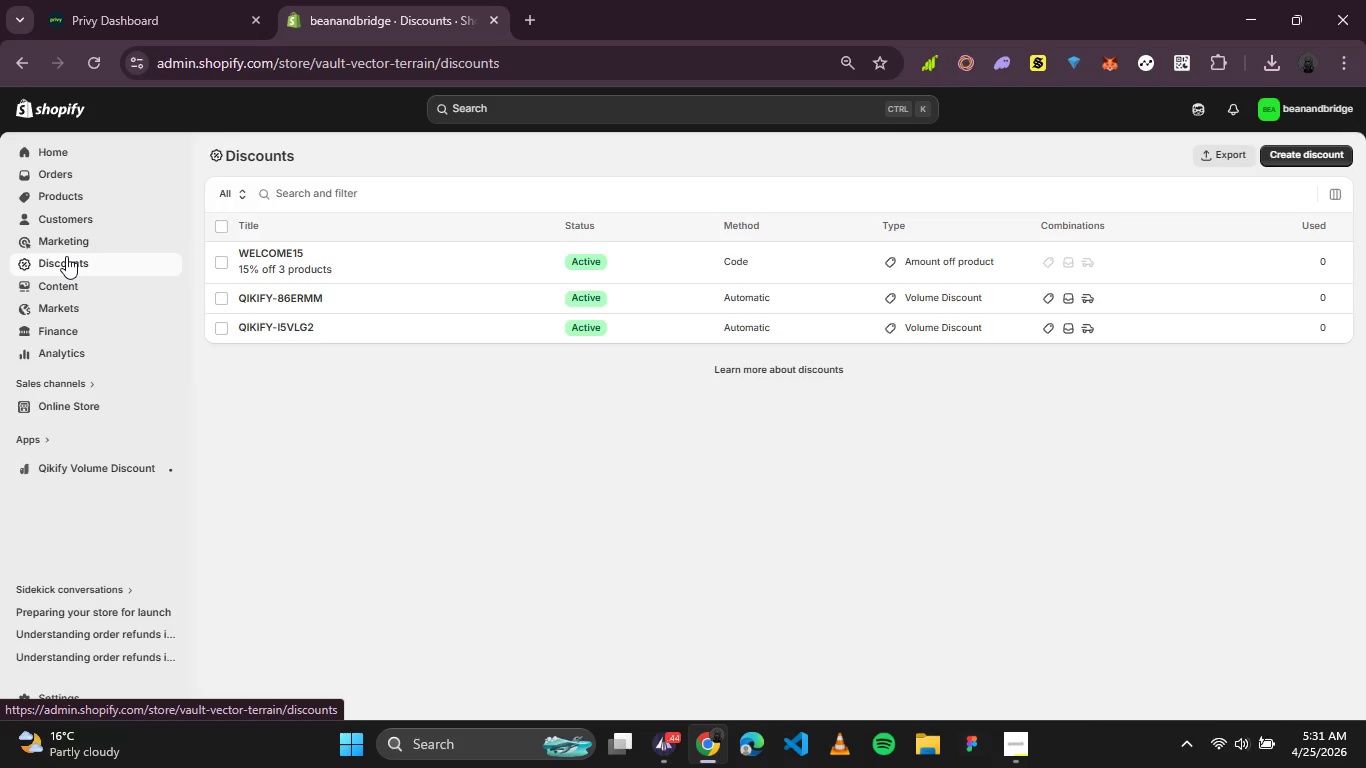 
wait(27.31)
 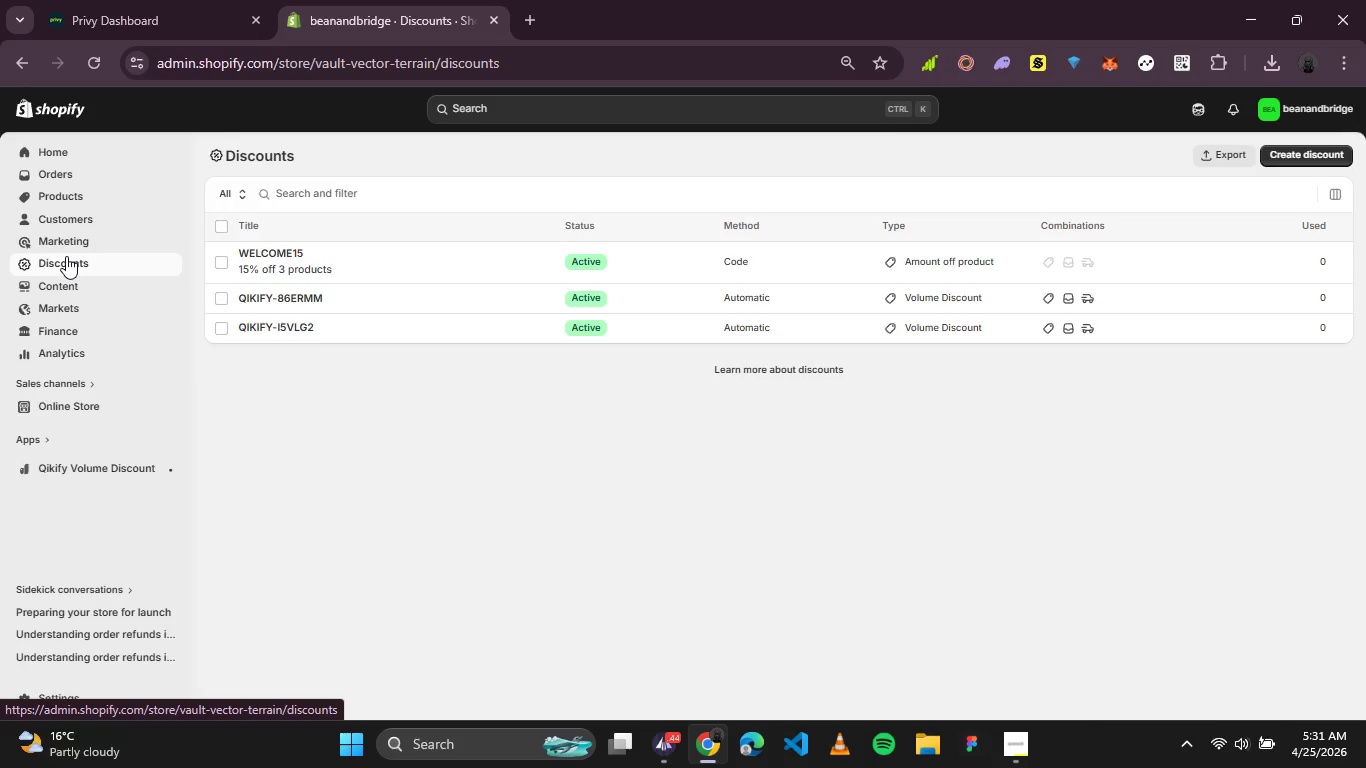 
left_click([259, 250])
 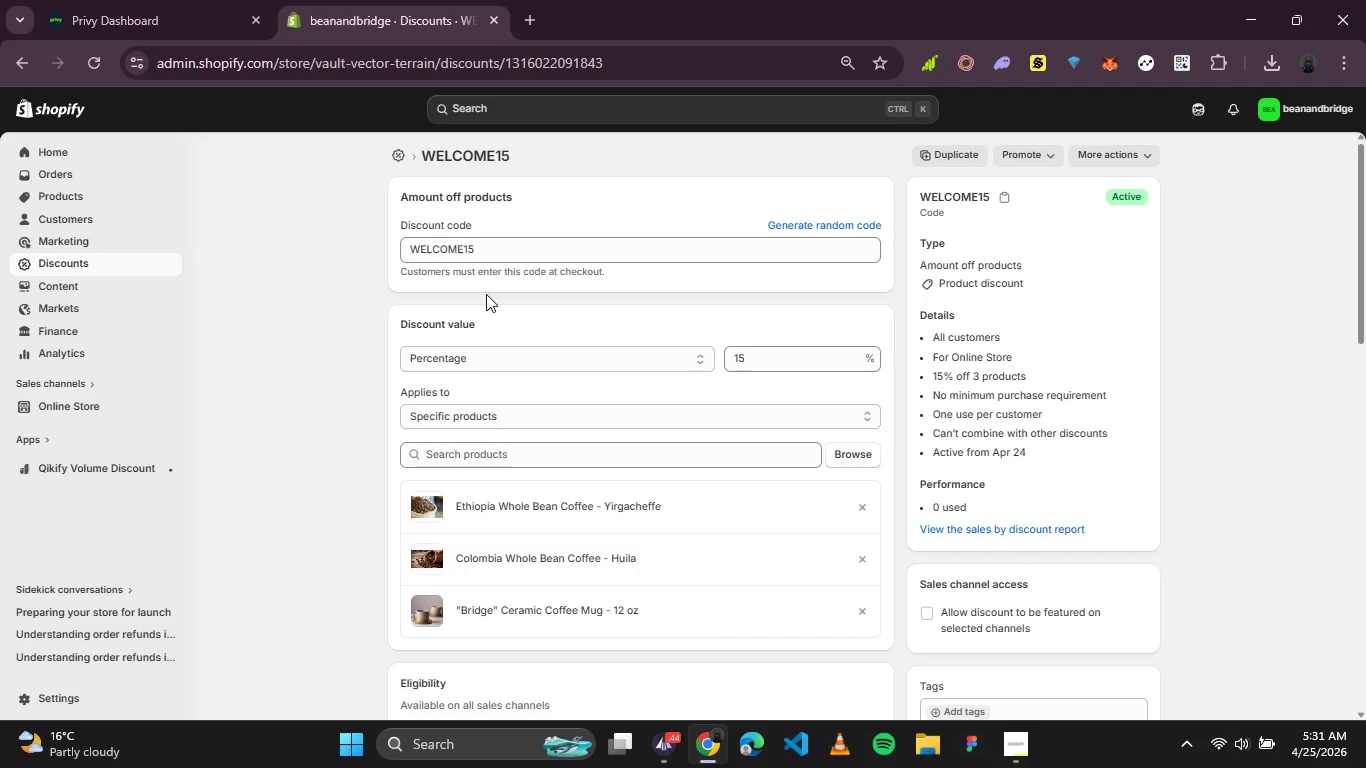 
wait(8.97)
 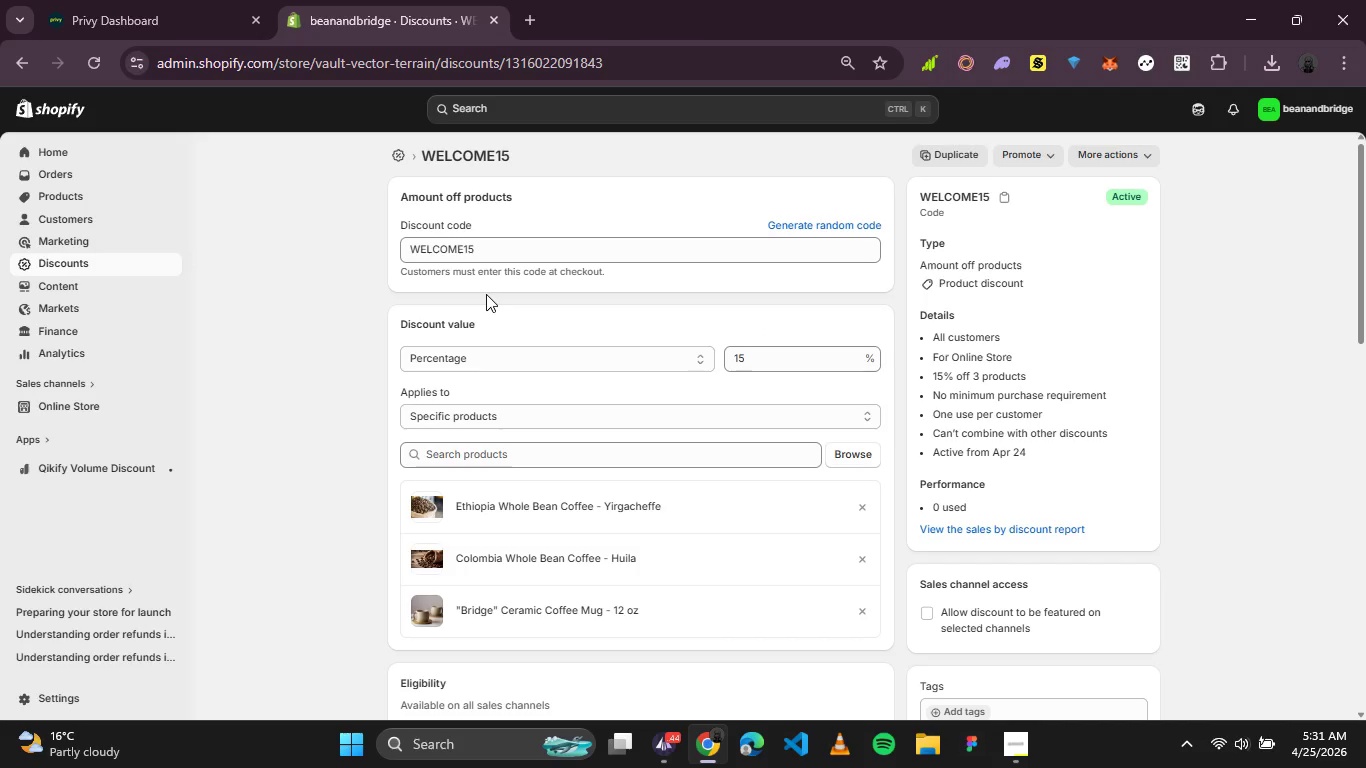 
scroll: coordinate [519, 391], scroll_direction: none, amount: 0.0
 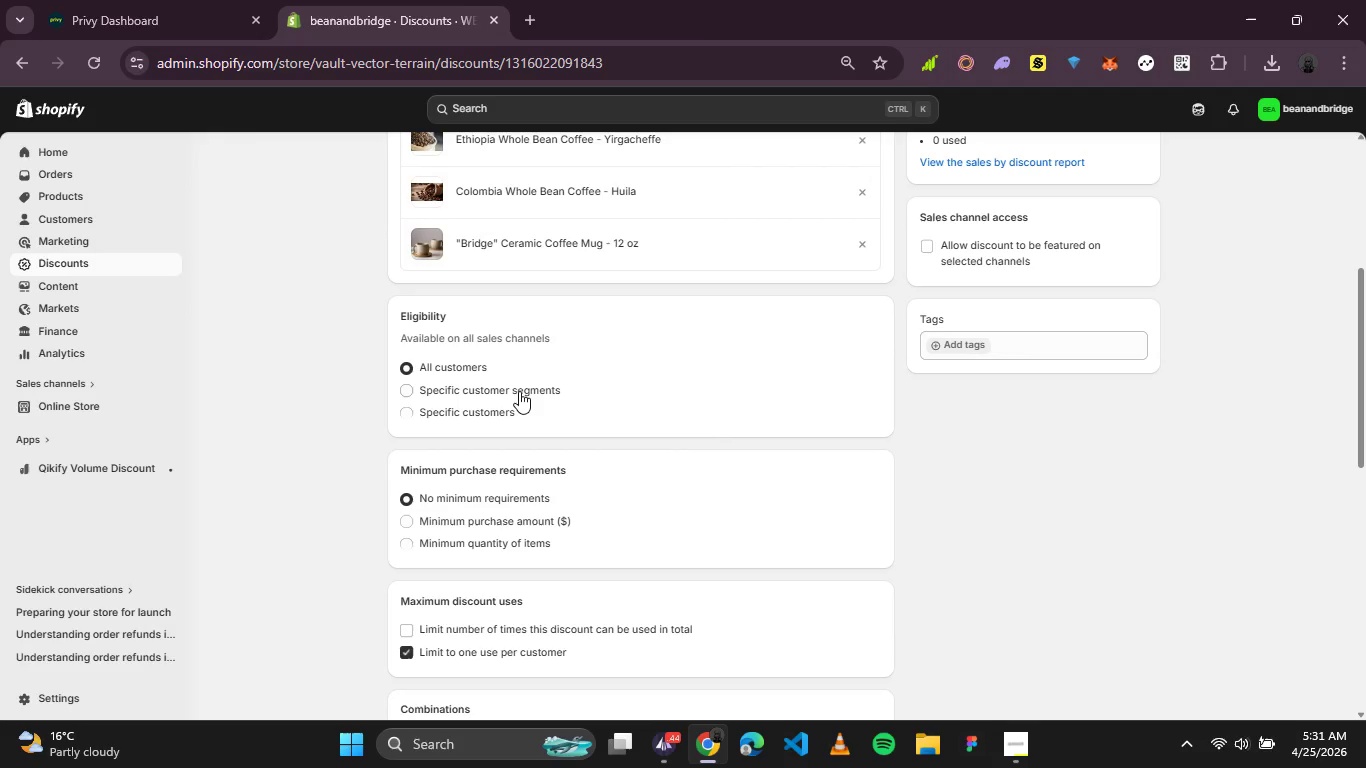 
scroll: coordinate [520, 393], scroll_direction: down, amount: 2.0
 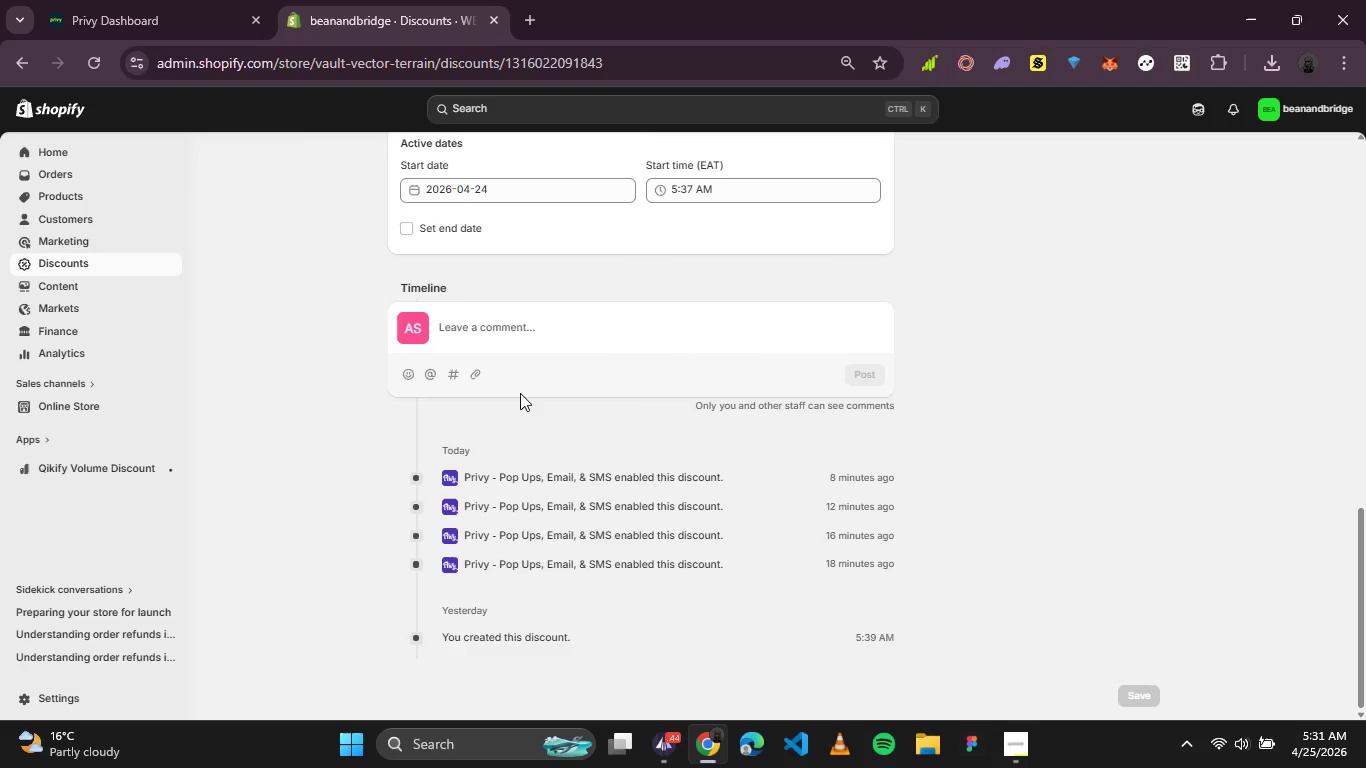 
wait(18.6)
 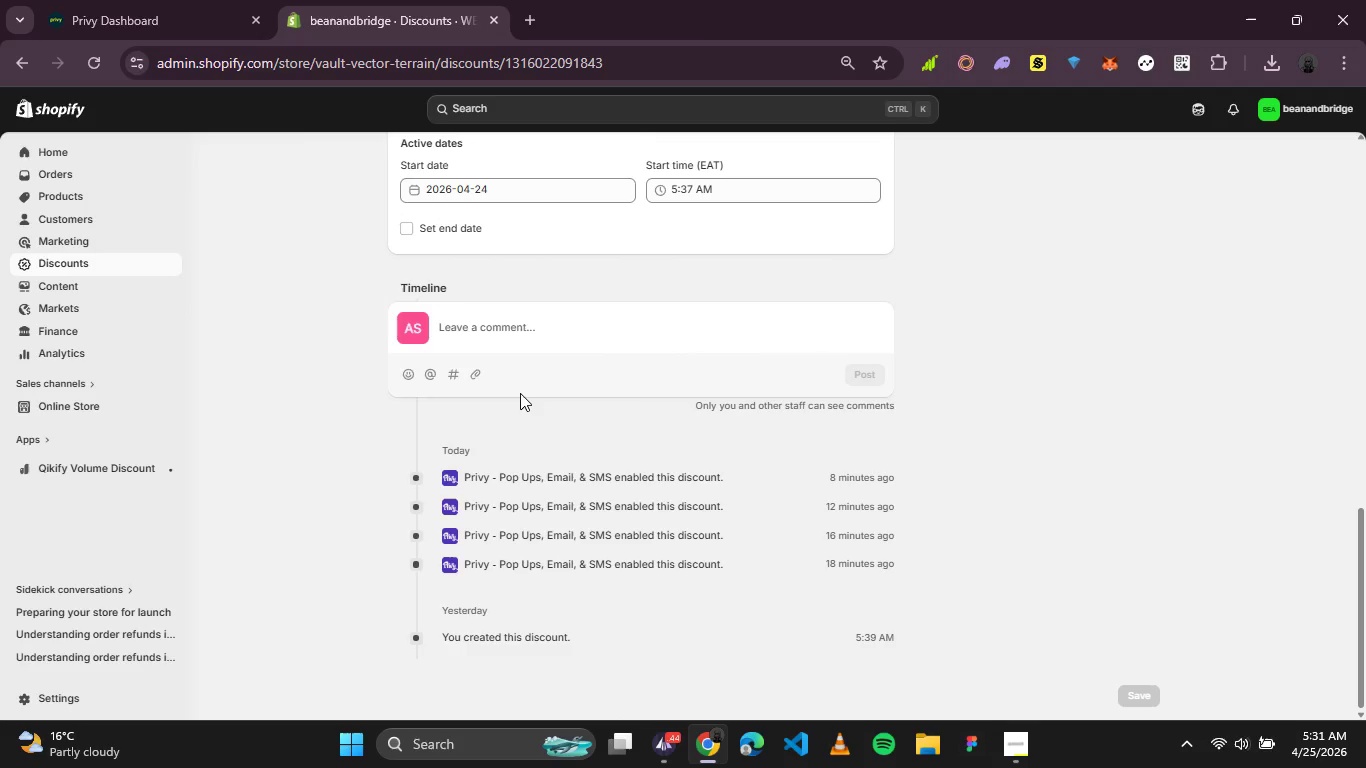 
left_click([129, 3])
 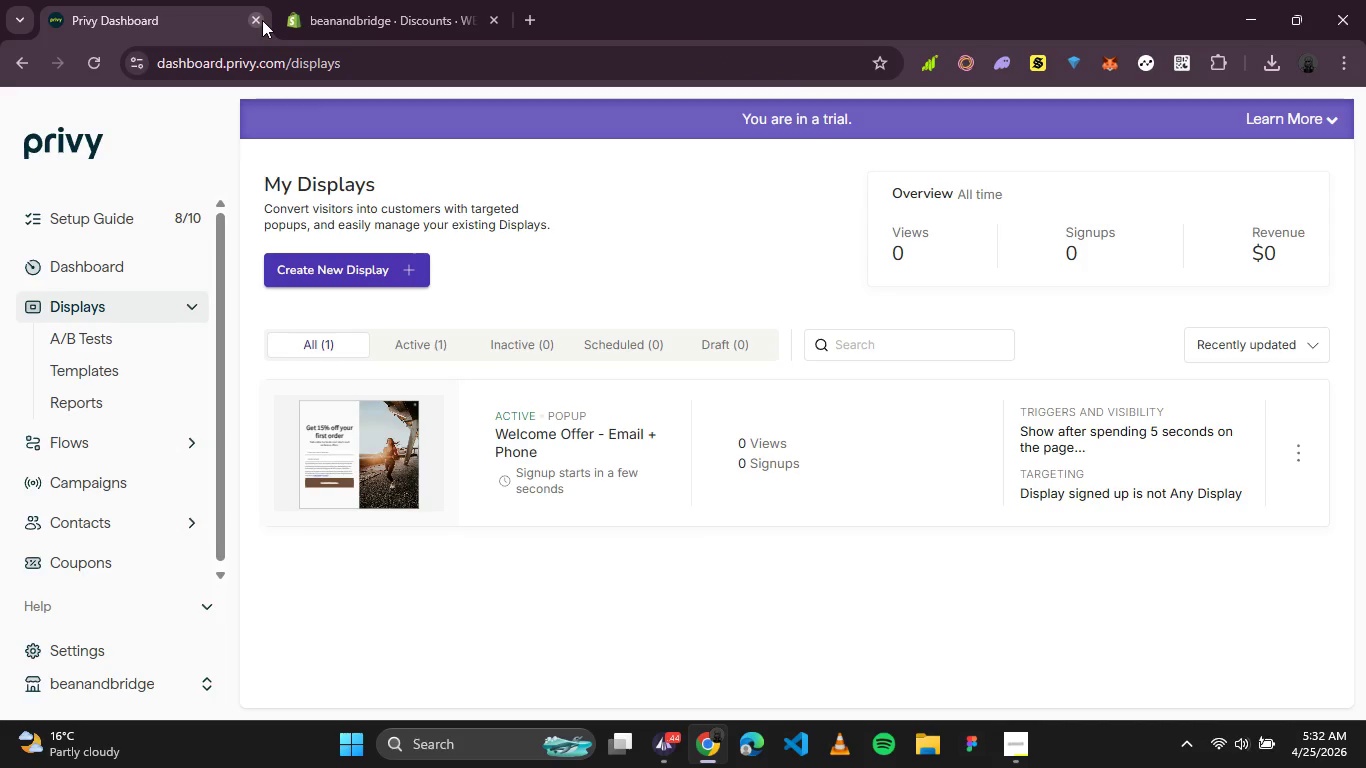 
left_click([345, 11])
 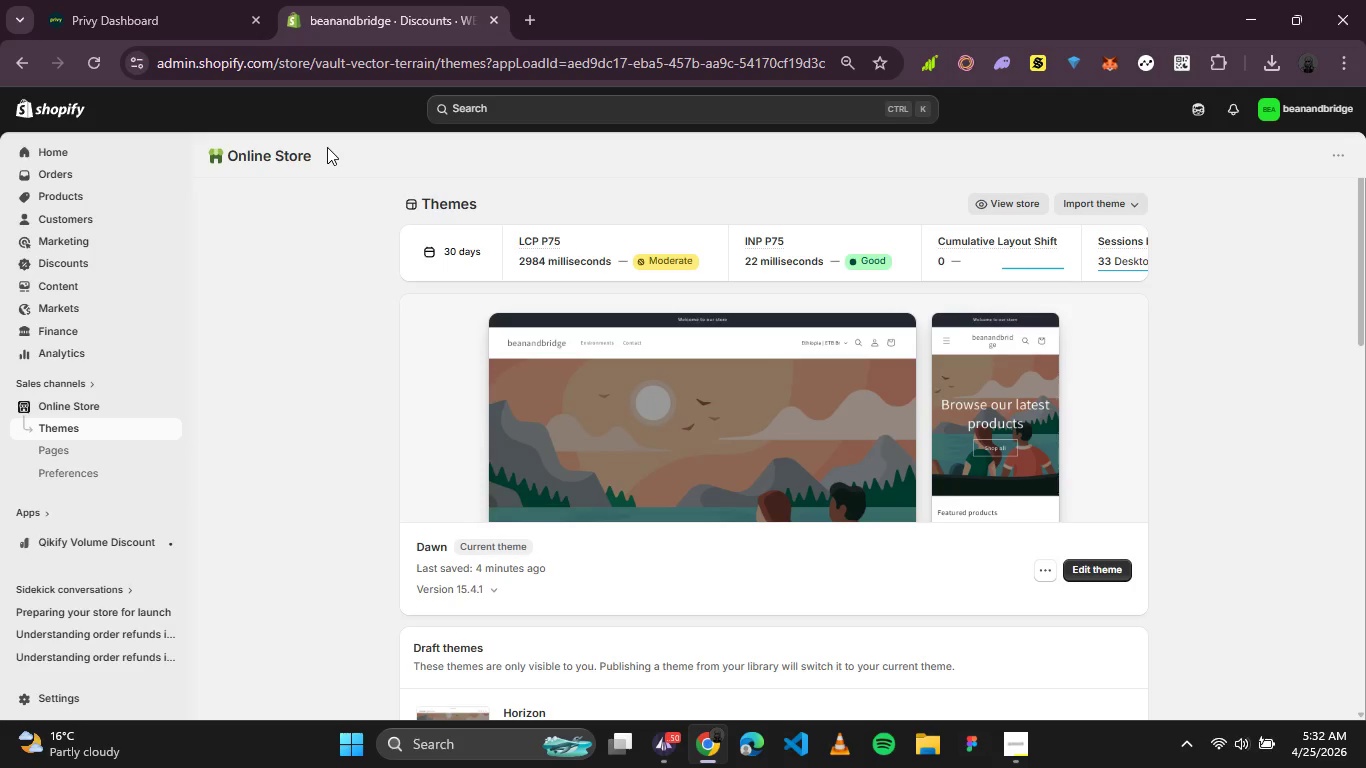 
wait(56.23)
 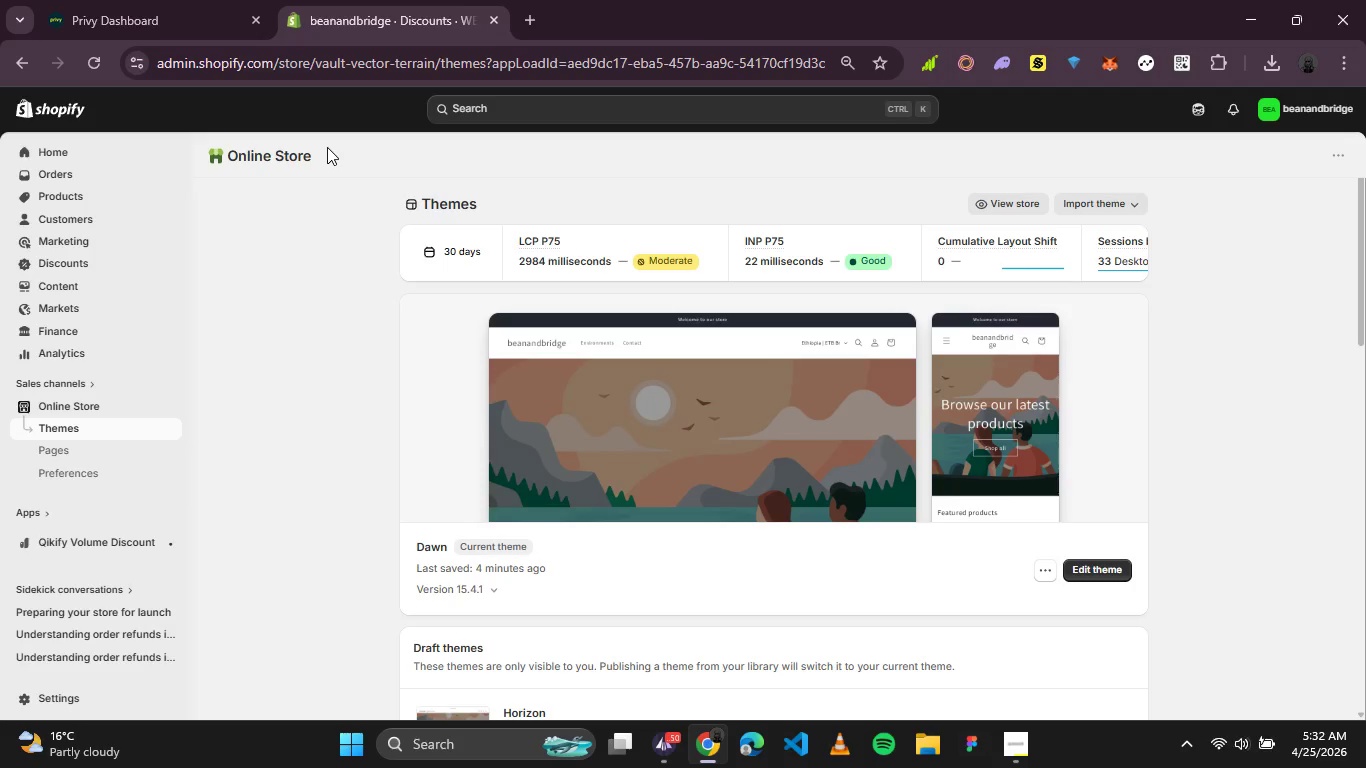 
left_click([1103, 571])
 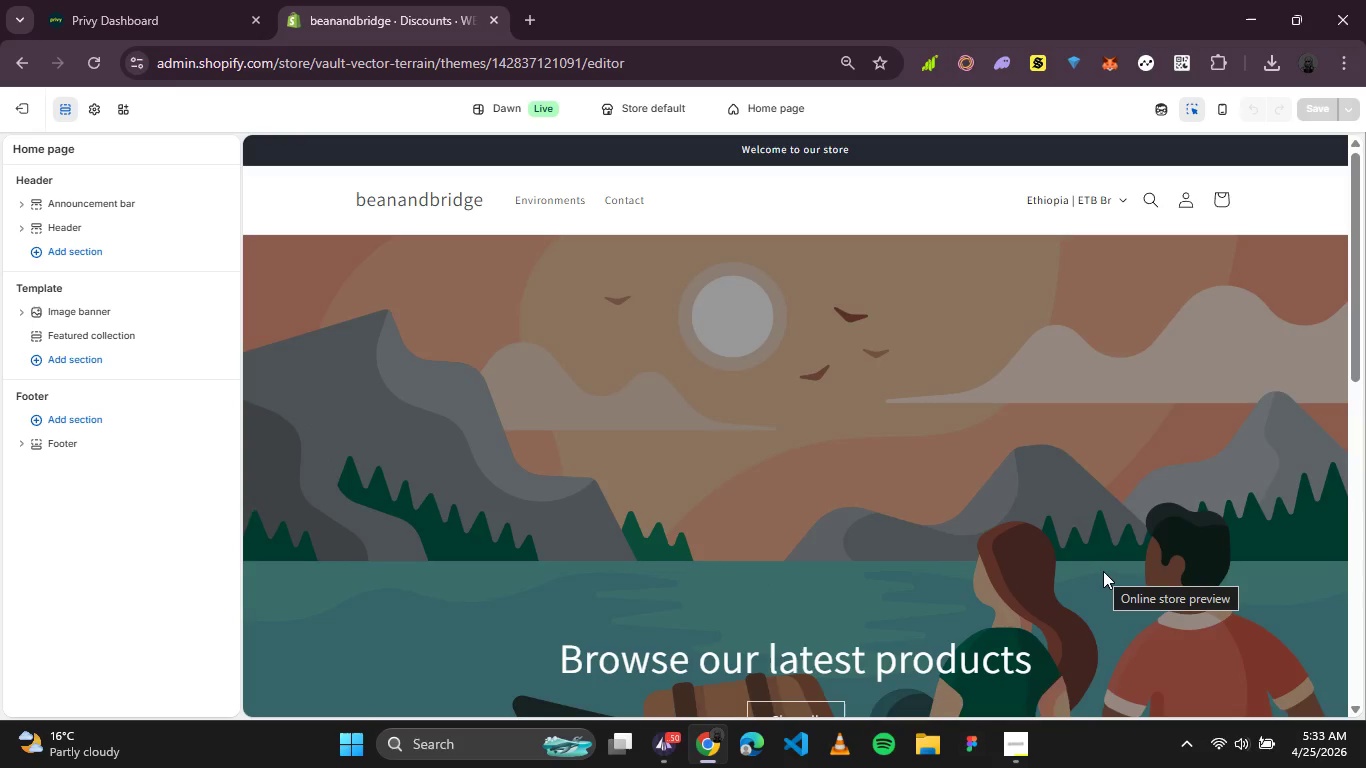 
wait(11.55)
 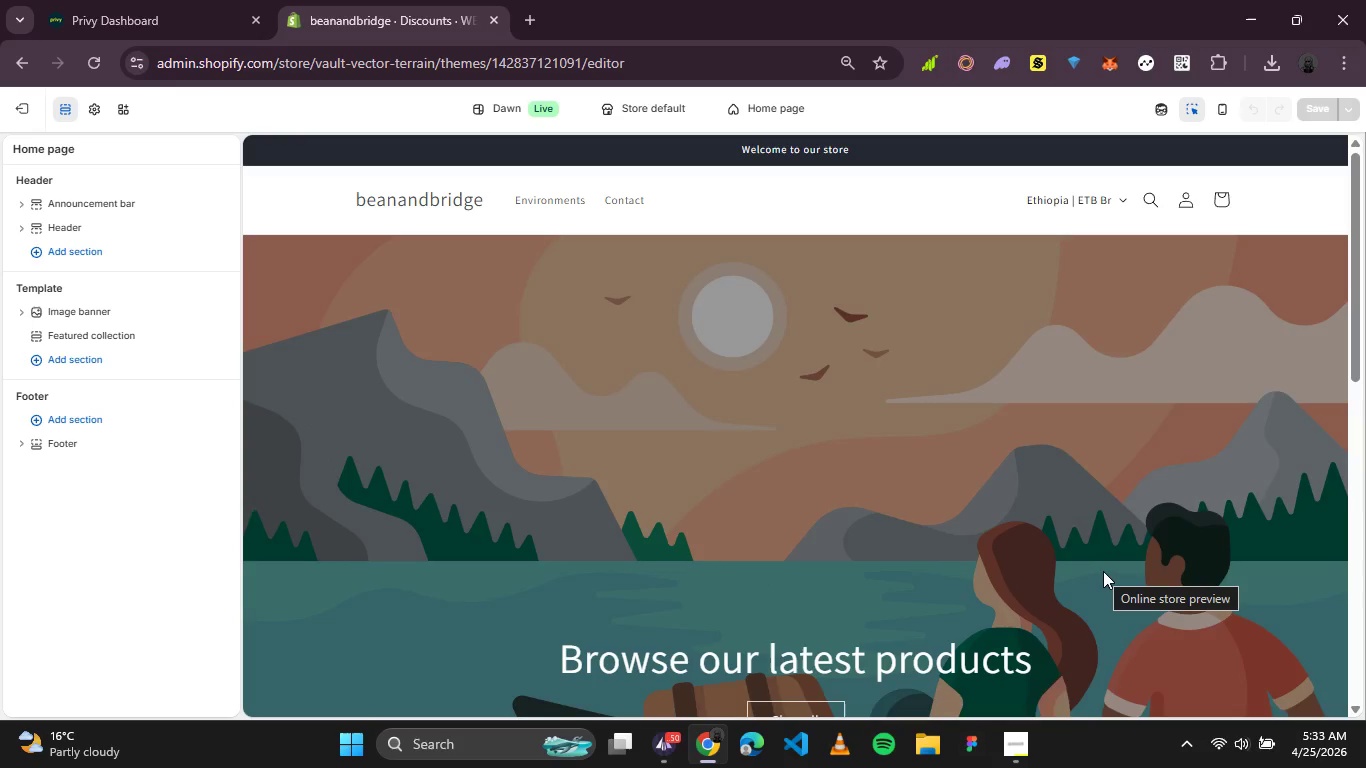 
left_click([768, 653])
 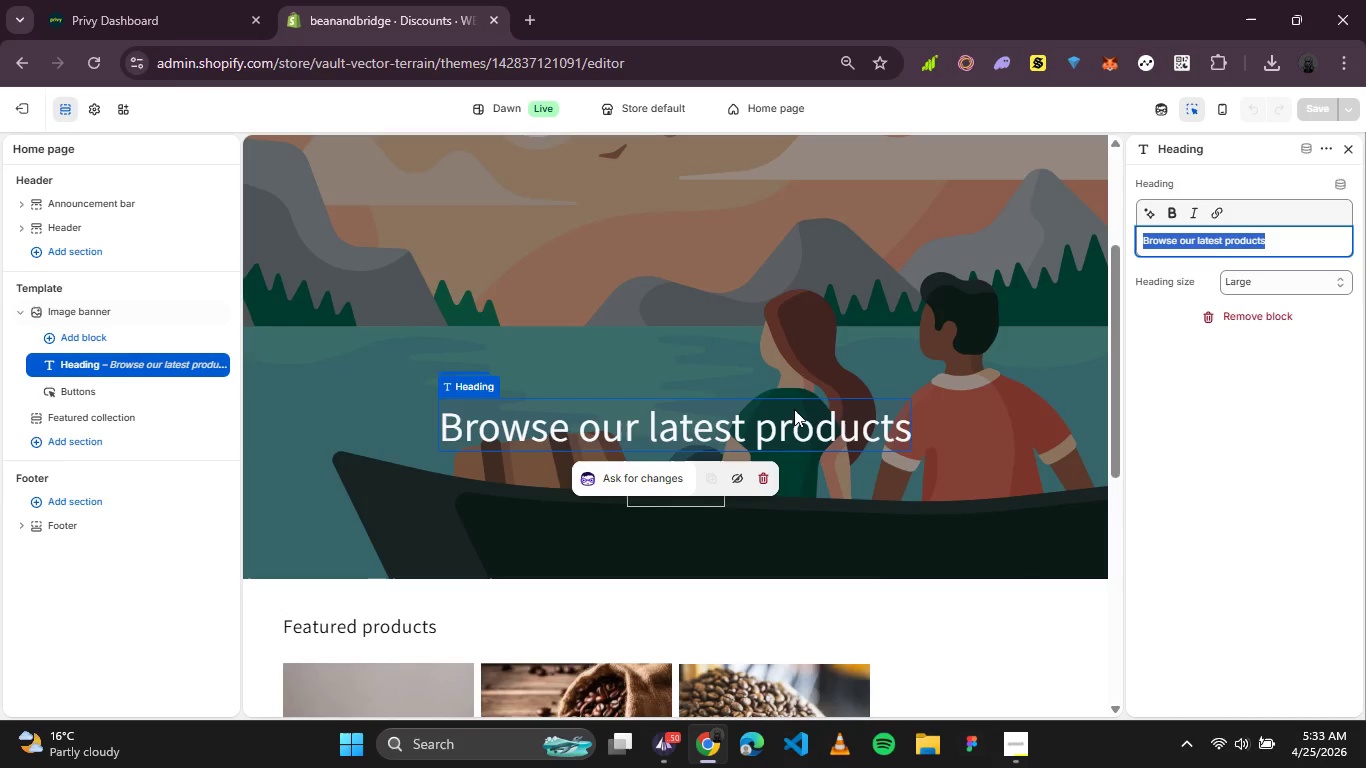 
left_click([833, 325])
 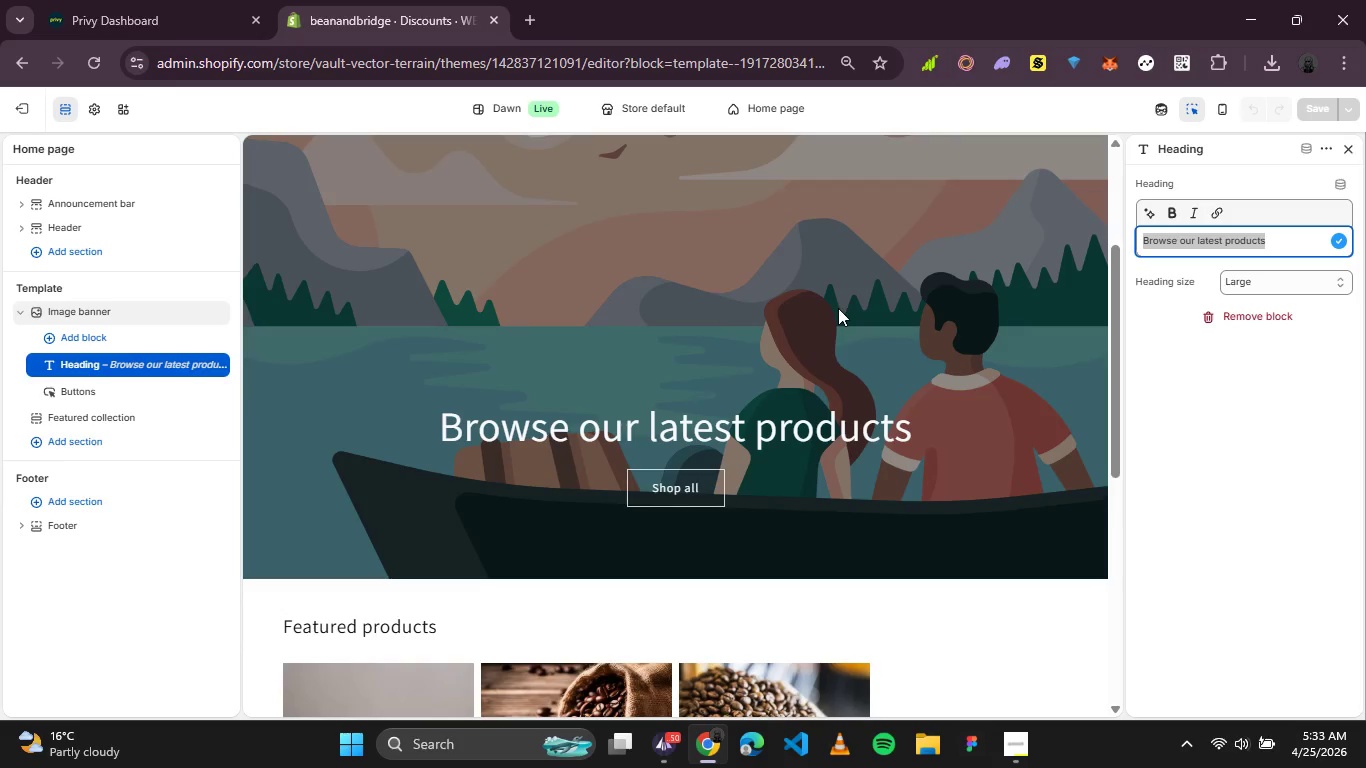 
left_click([877, 258])
 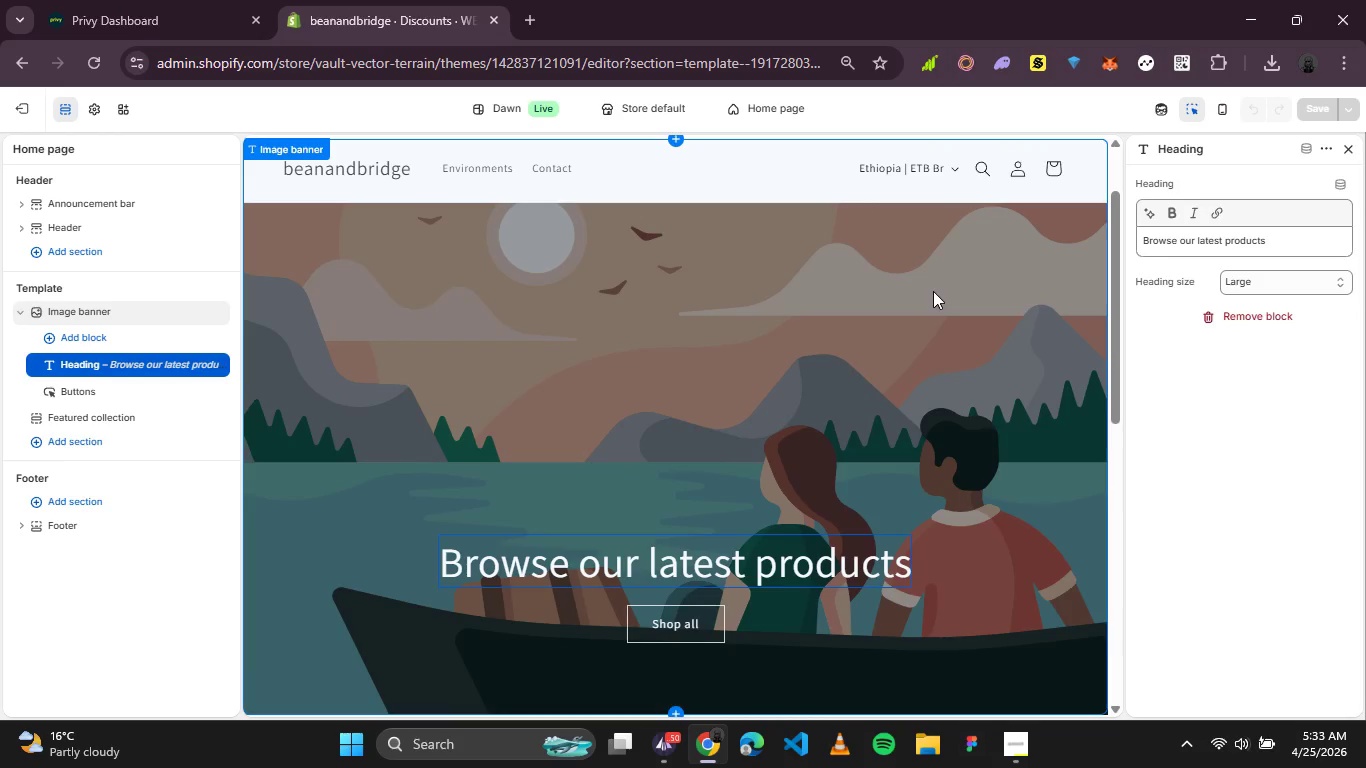 
left_click([921, 351])
 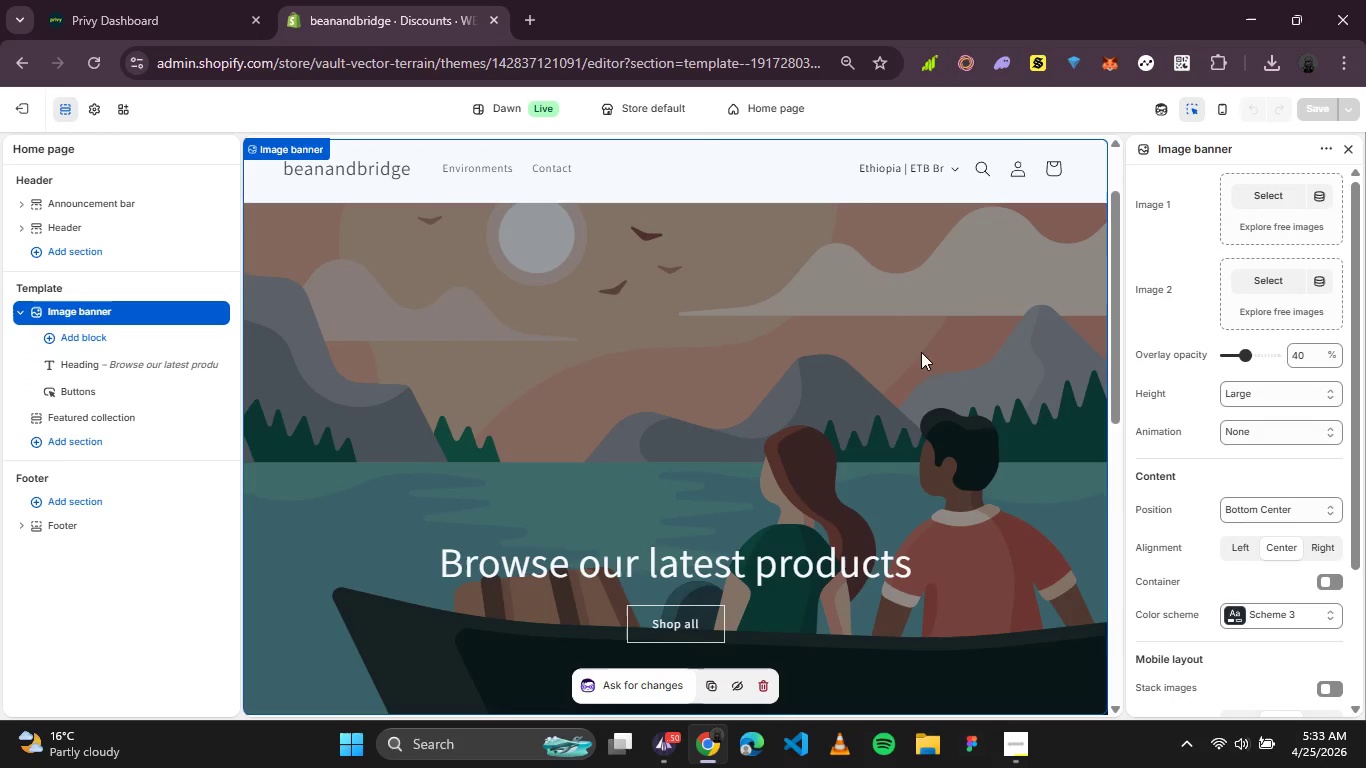 
left_click([1295, 510])
 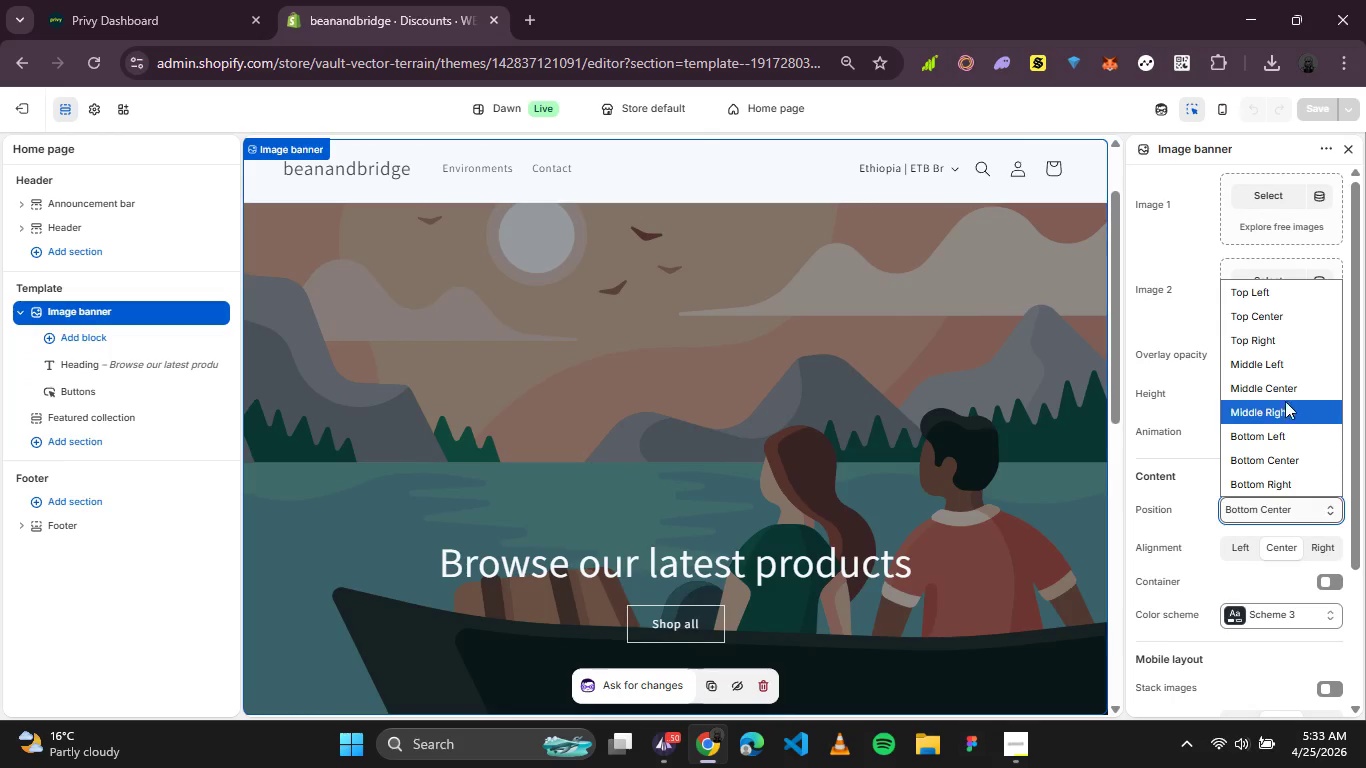 
left_click([1284, 398])
 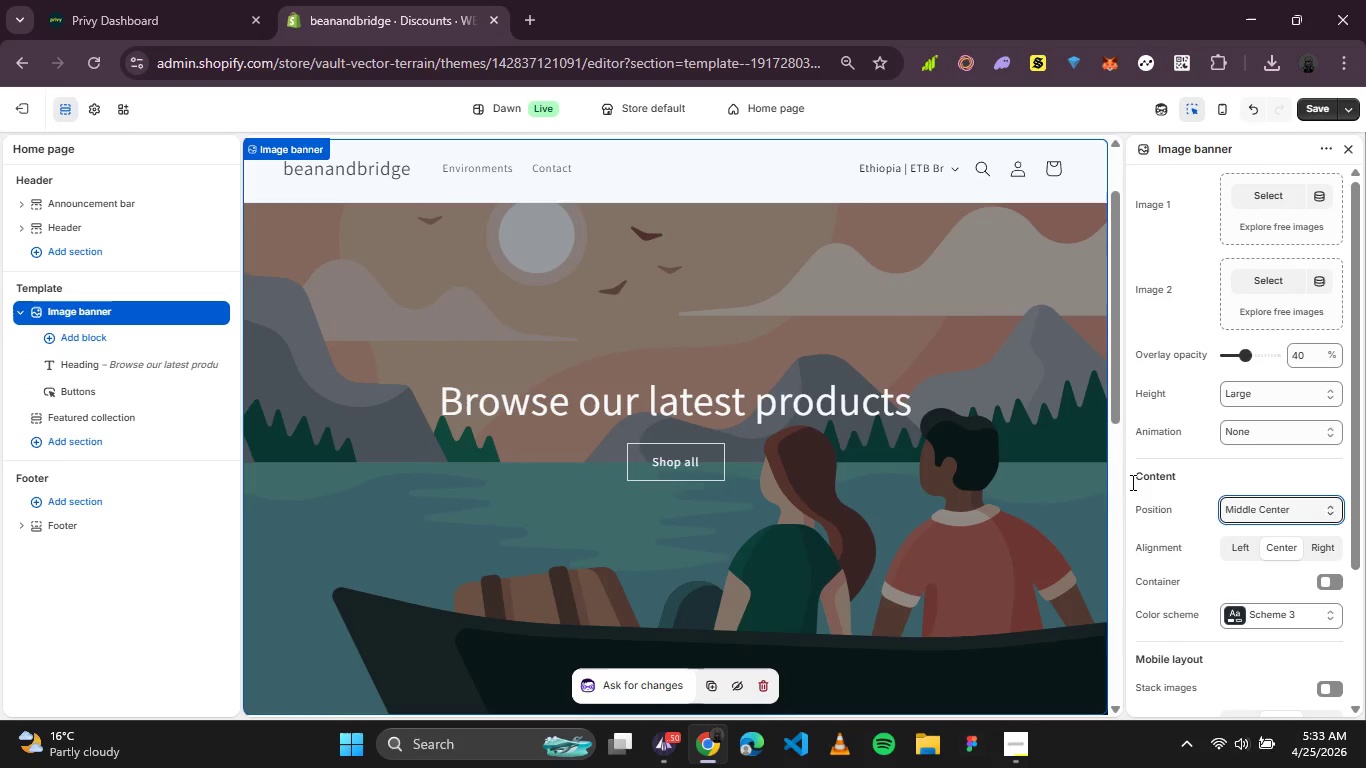 
left_click([932, 589])
 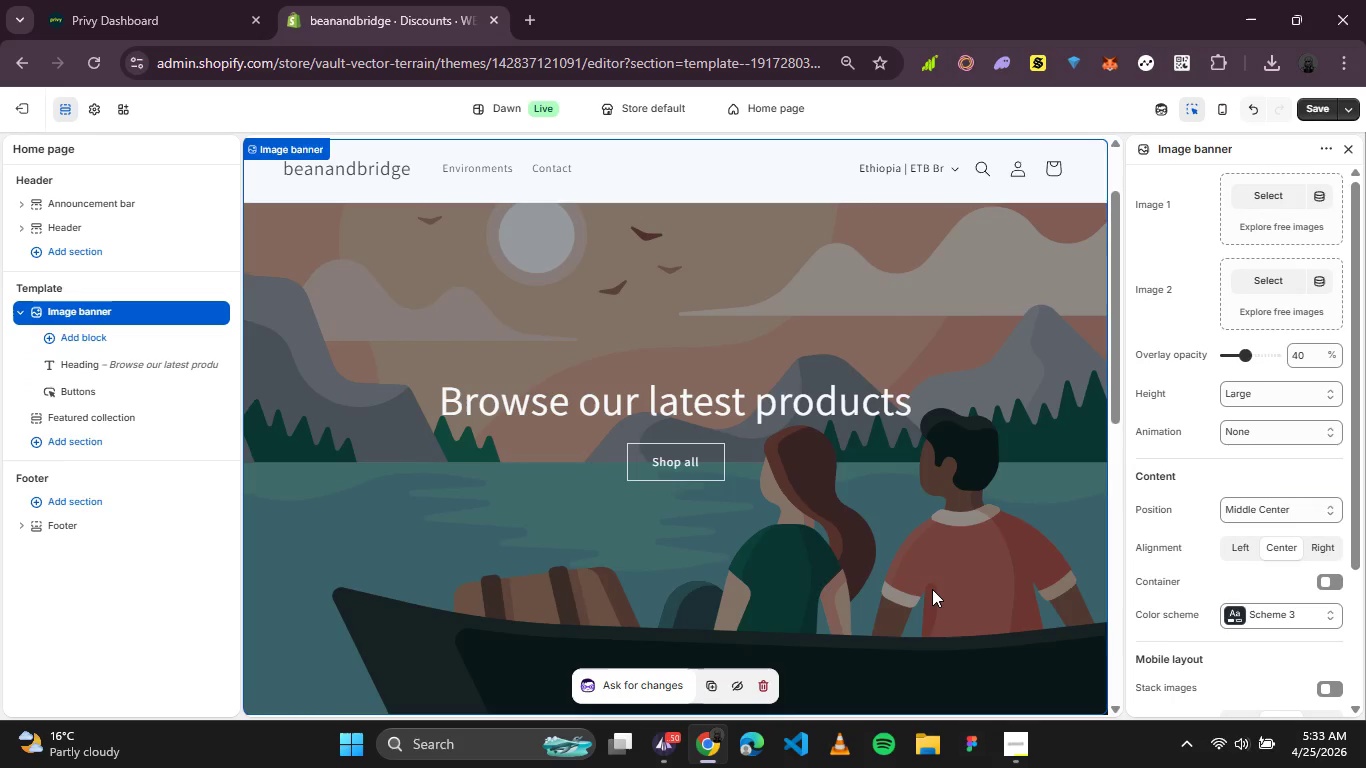 
wait(8.88)
 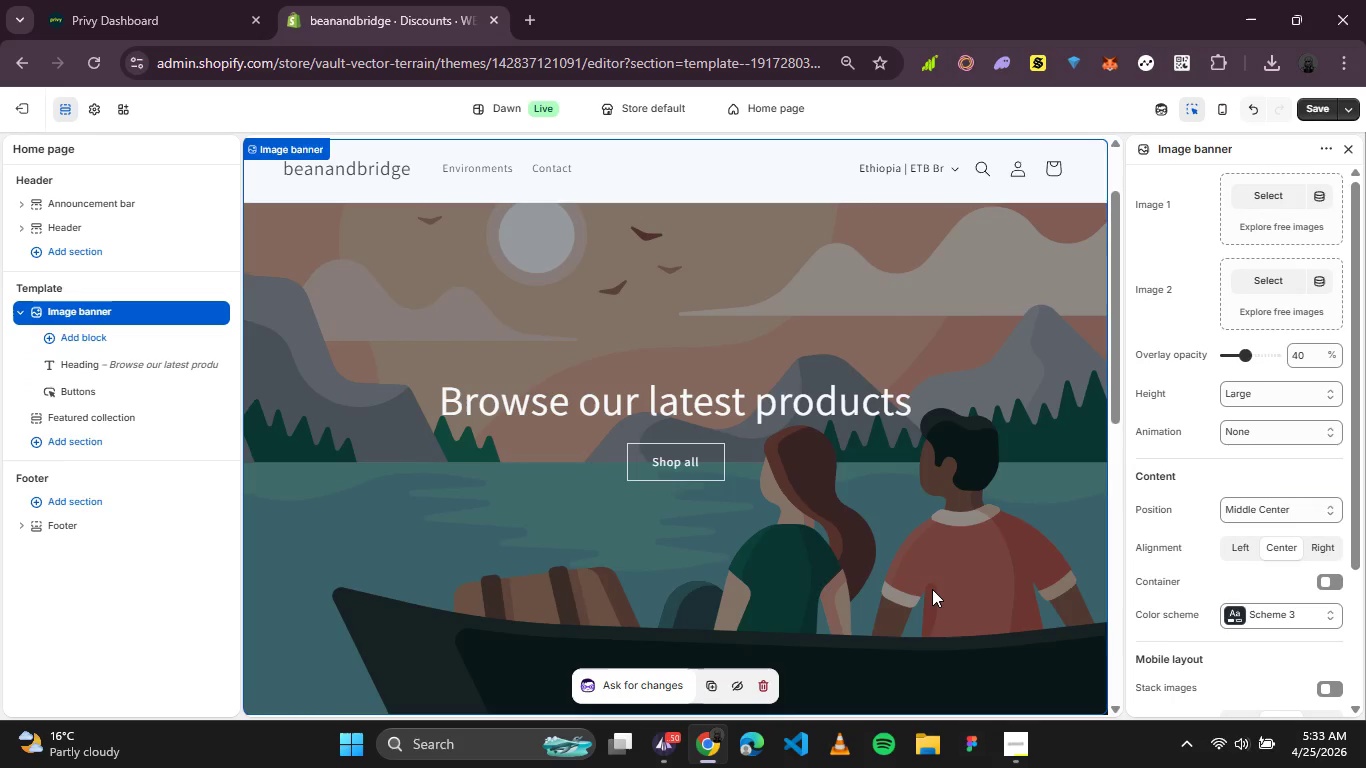 
left_click([526, 11])
 